 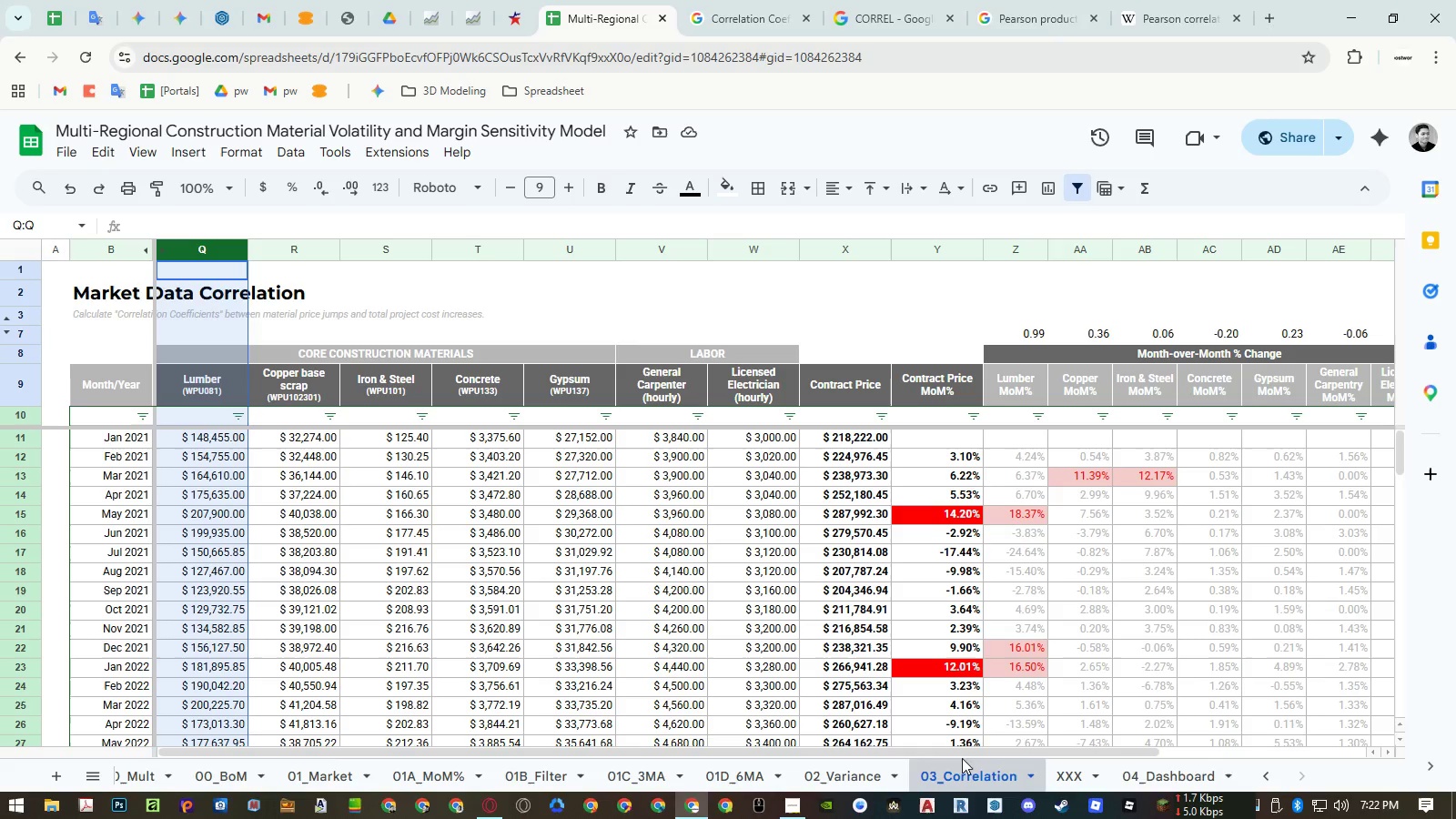 
hold_key(key=ShiftLeft, duration=1.05)
scroll: coordinate [810, 498], scroll_direction: down, amount: 13.0
 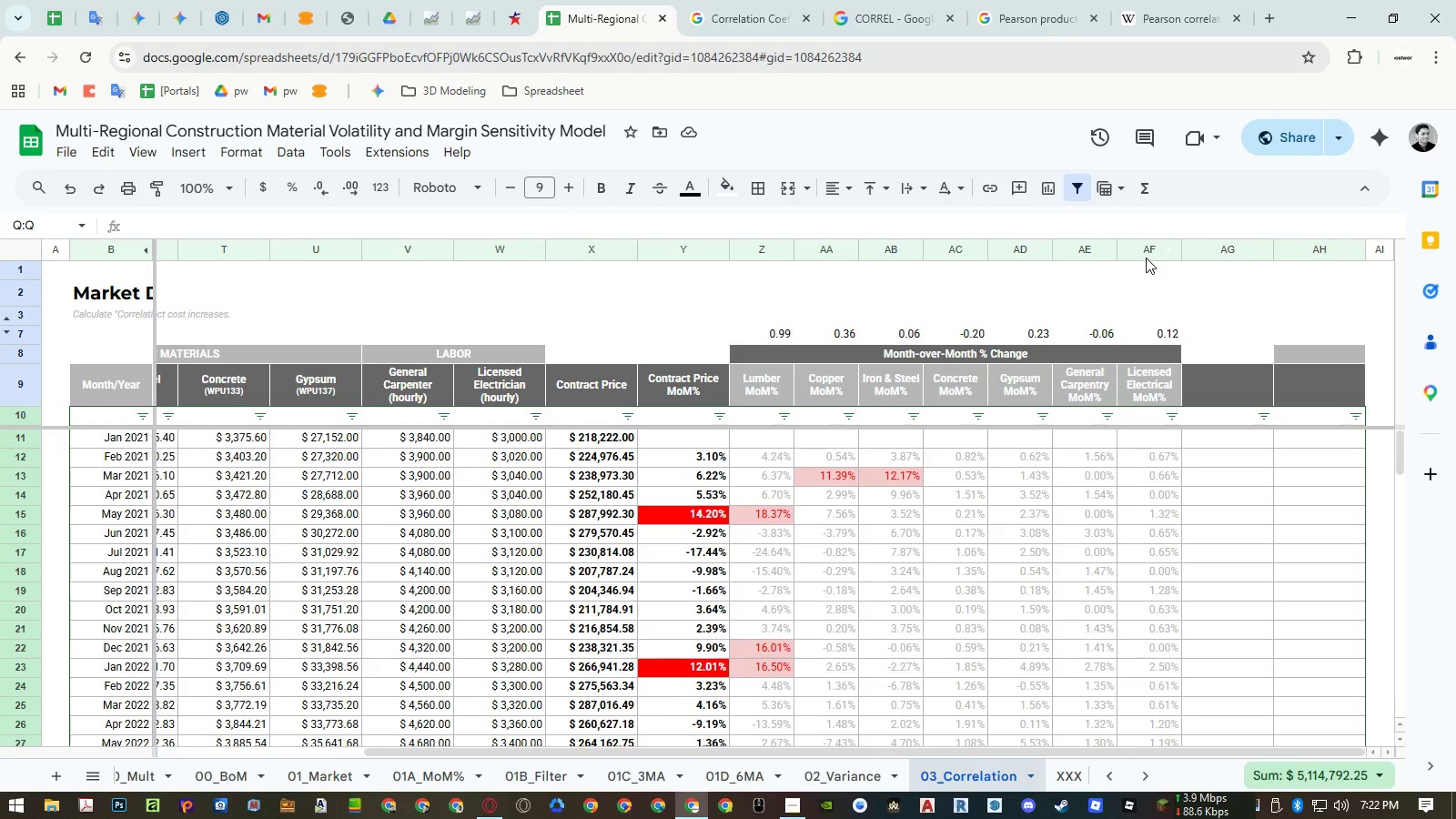 
left_click_drag(start_coordinate=[1148, 250], to_coordinate=[784, 251])
 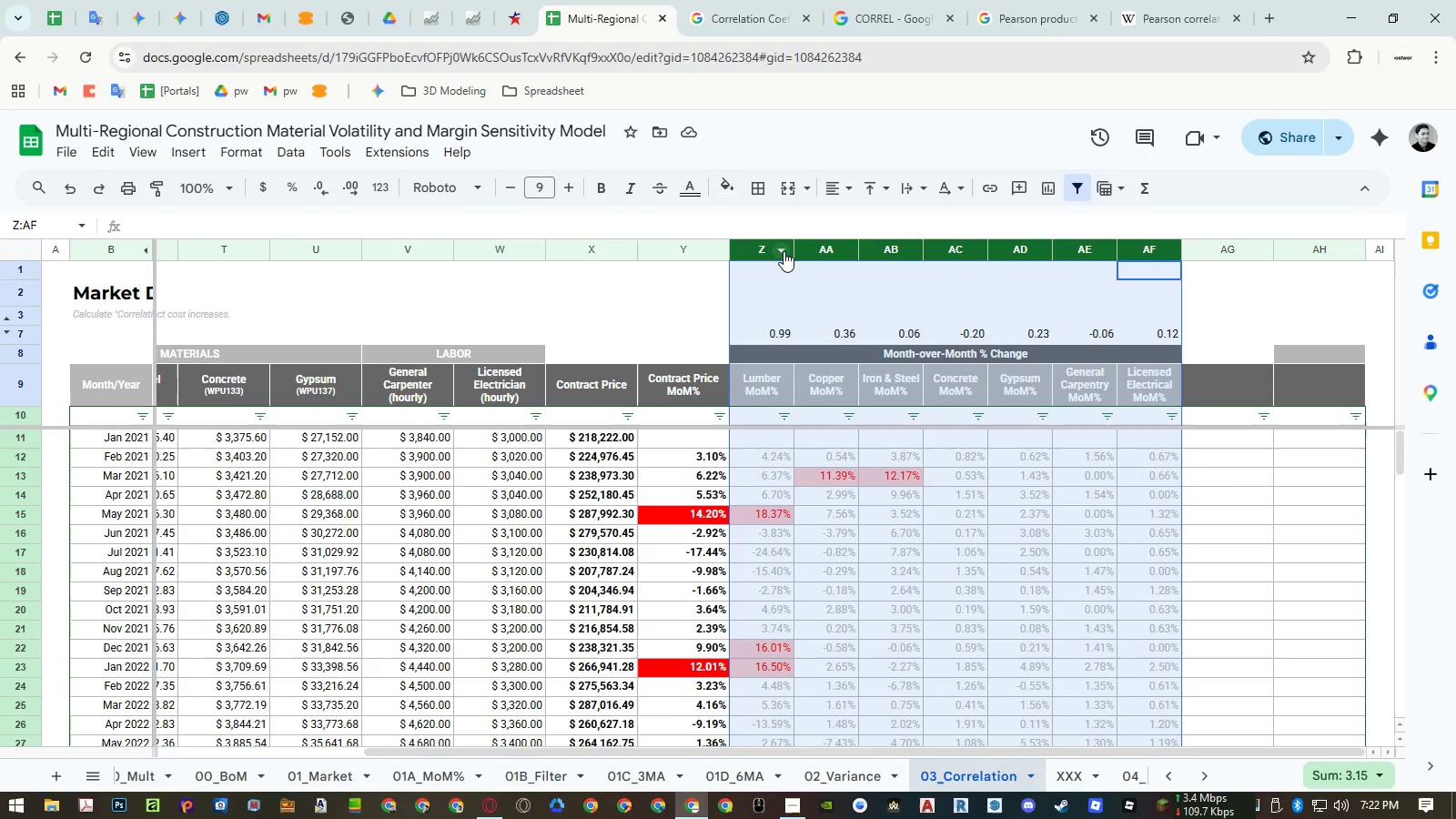 
right_click([784, 251])
 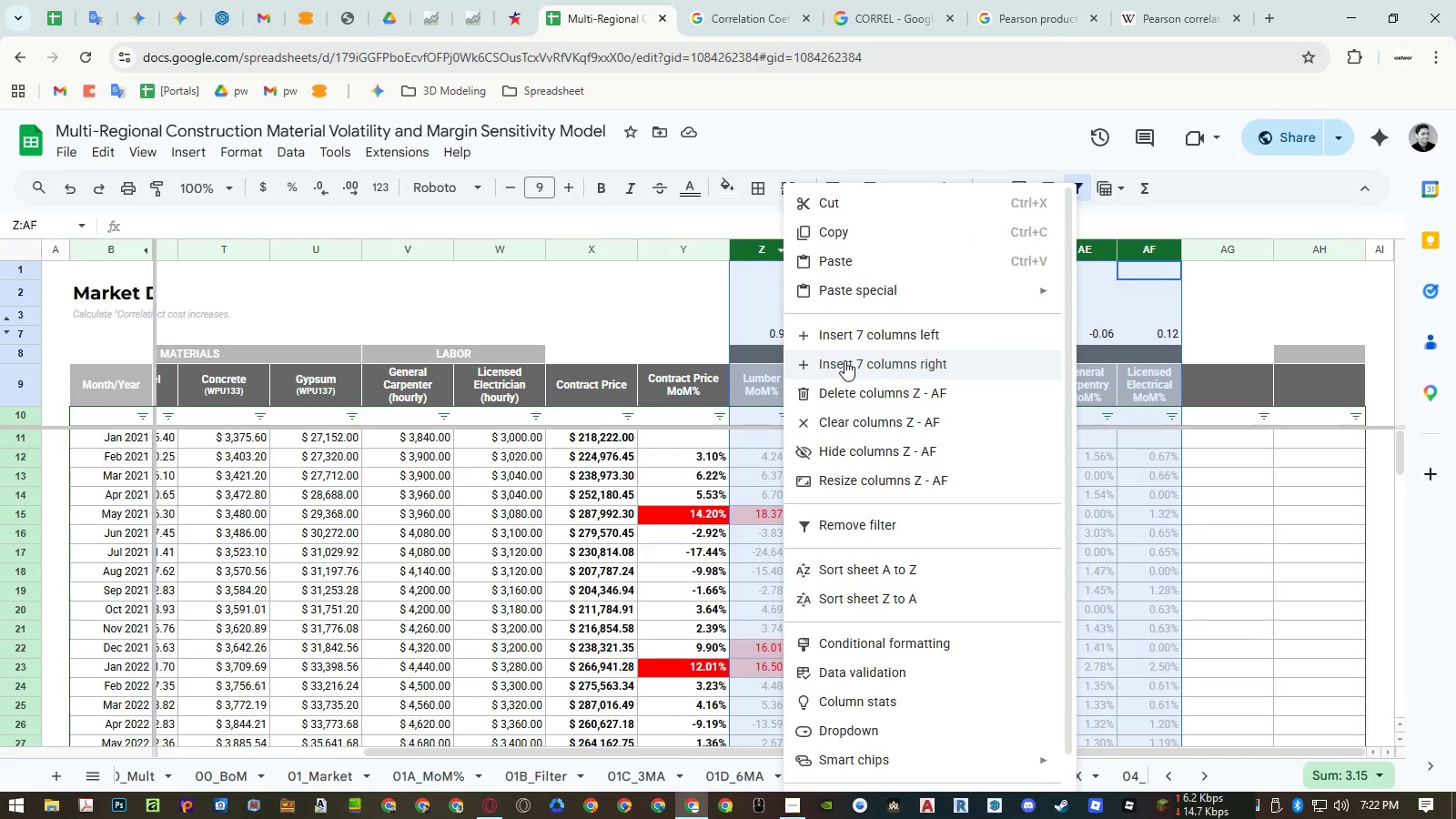 
left_click([561, 426])
 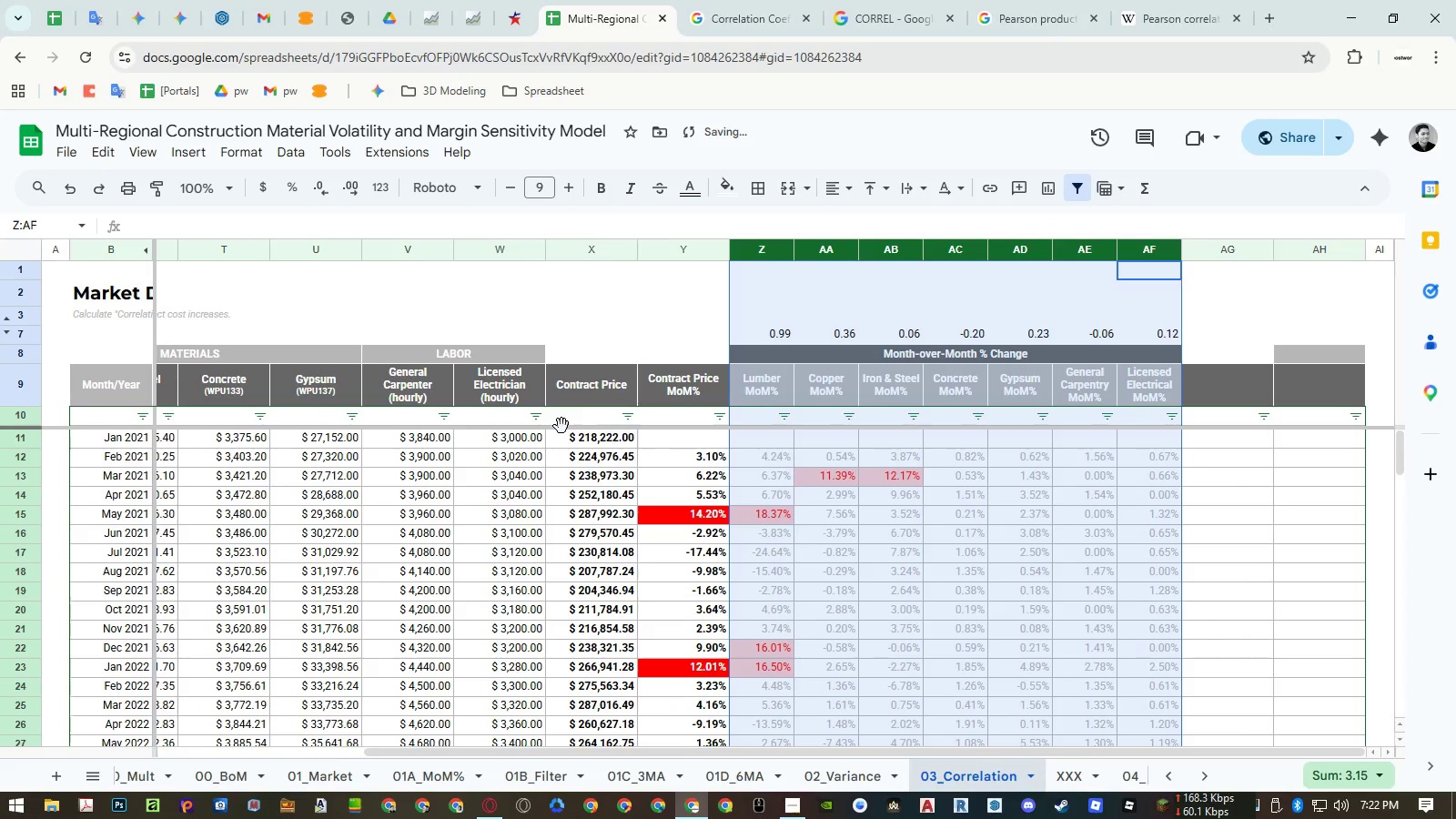 
hold_key(key=ShiftLeft, duration=1.06)
 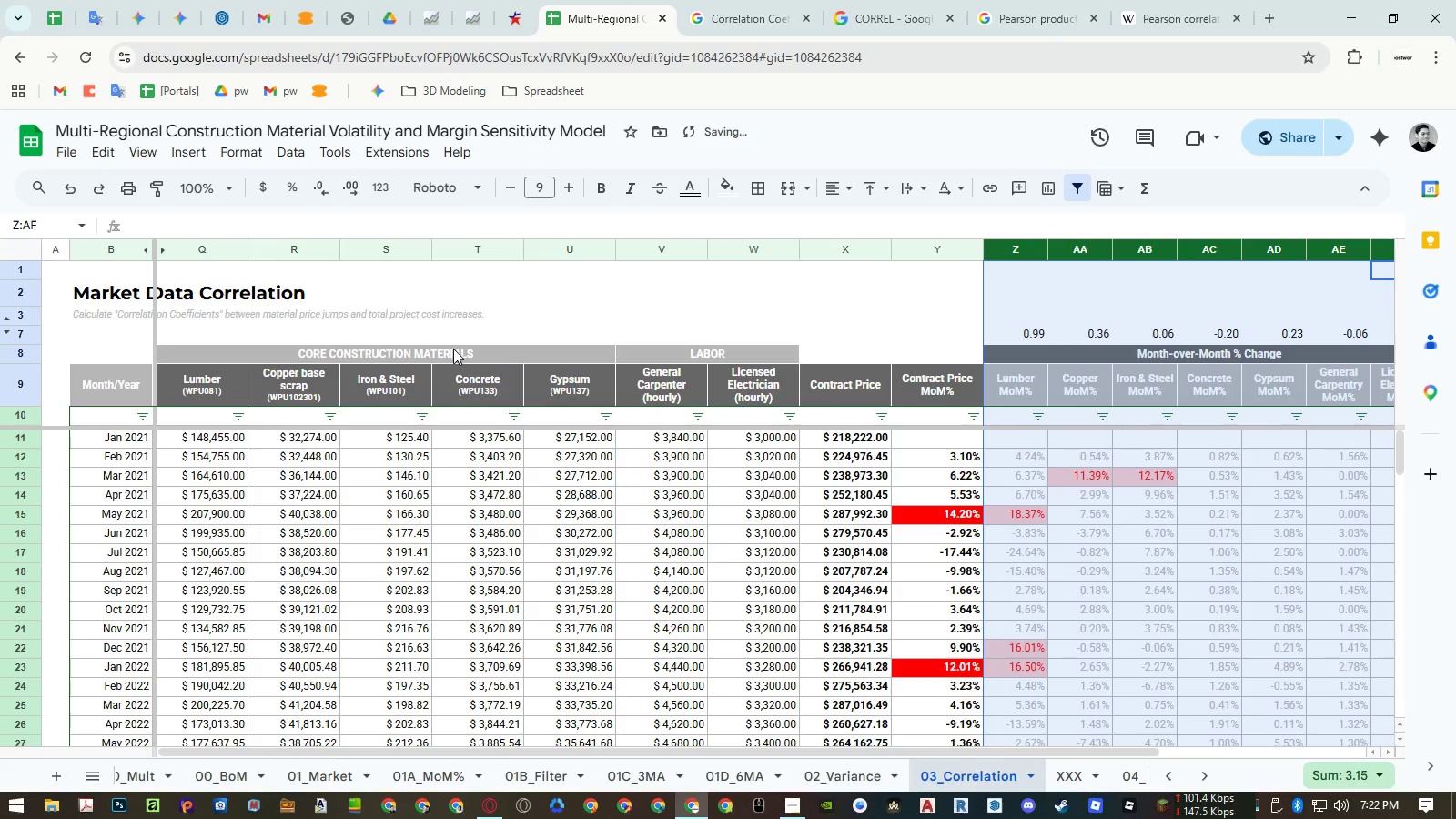 
hold_key(key=ShiftLeft, duration=13.58)
 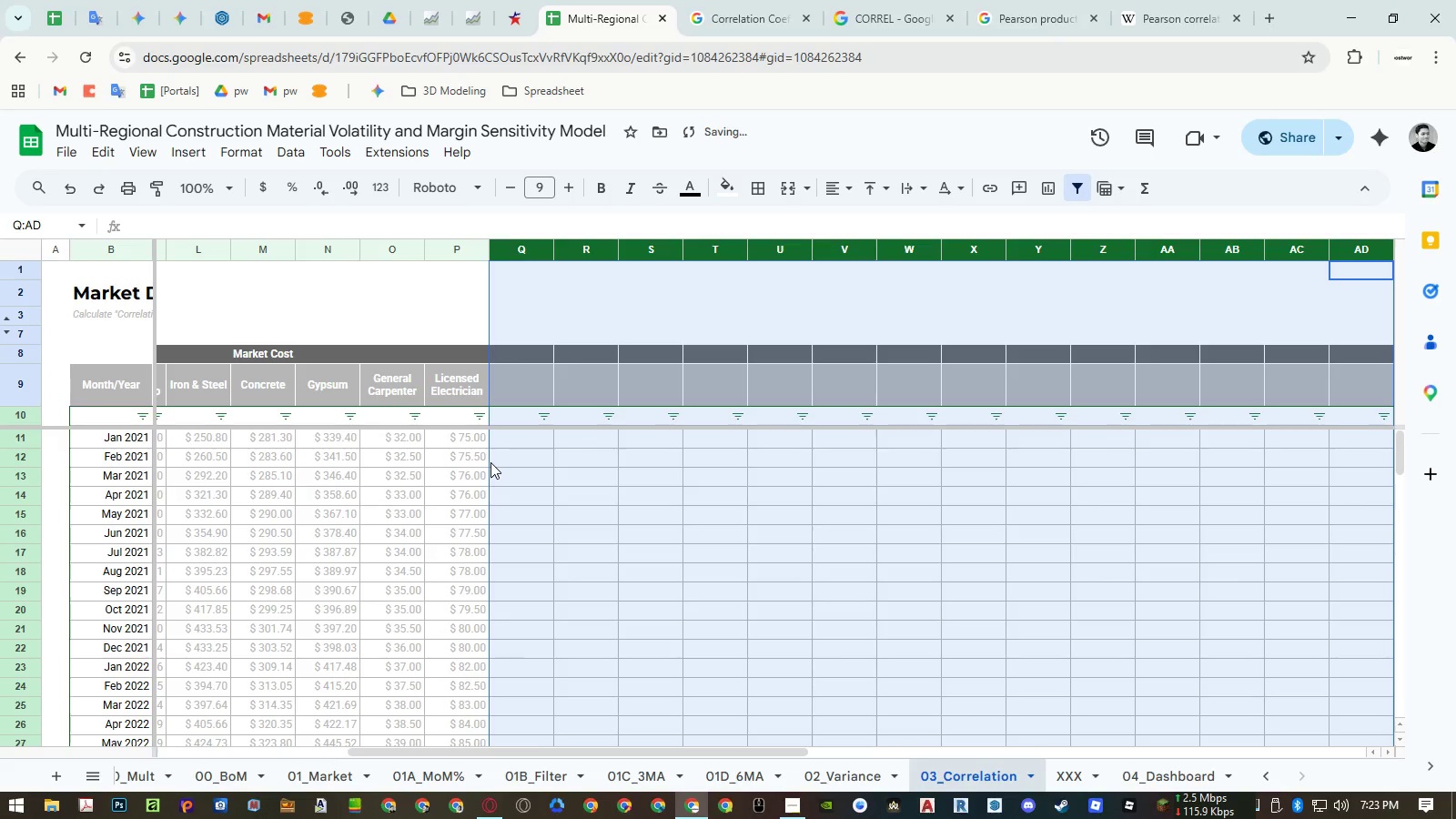 
scroll: coordinate [657, 420], scroll_direction: up, amount: 13.0
 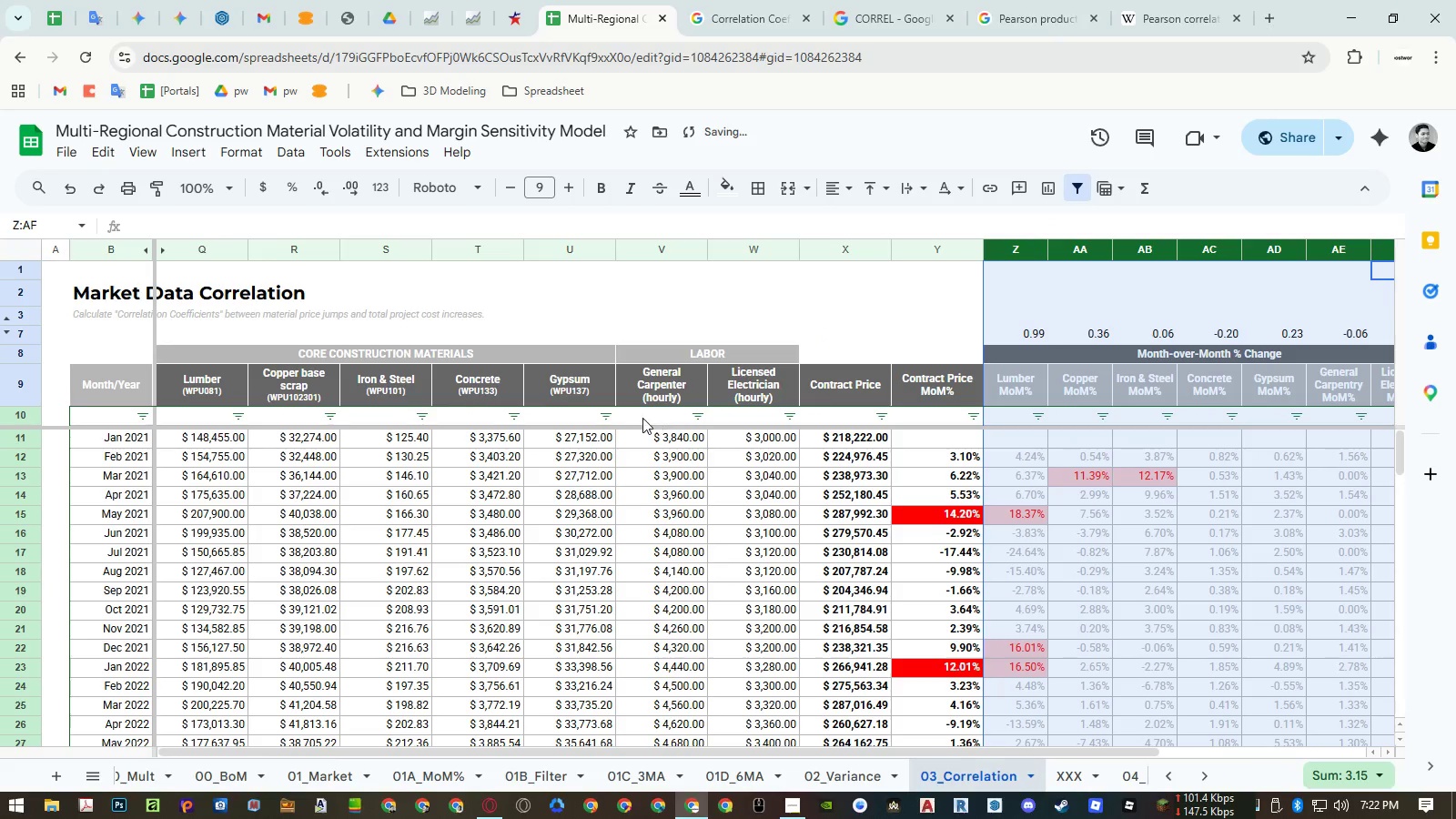 
left_click([163, 250])
 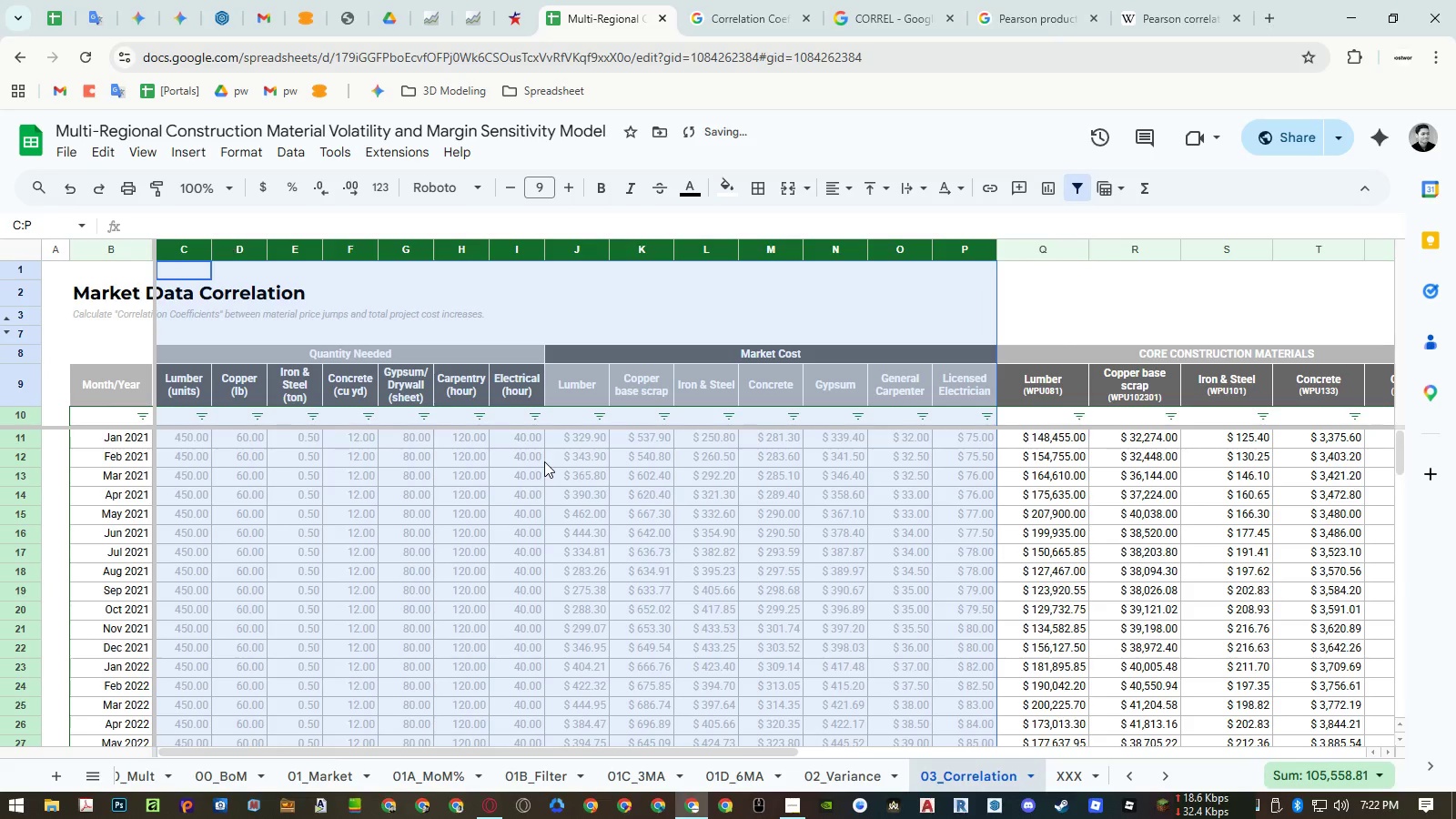 
left_click([544, 461])
 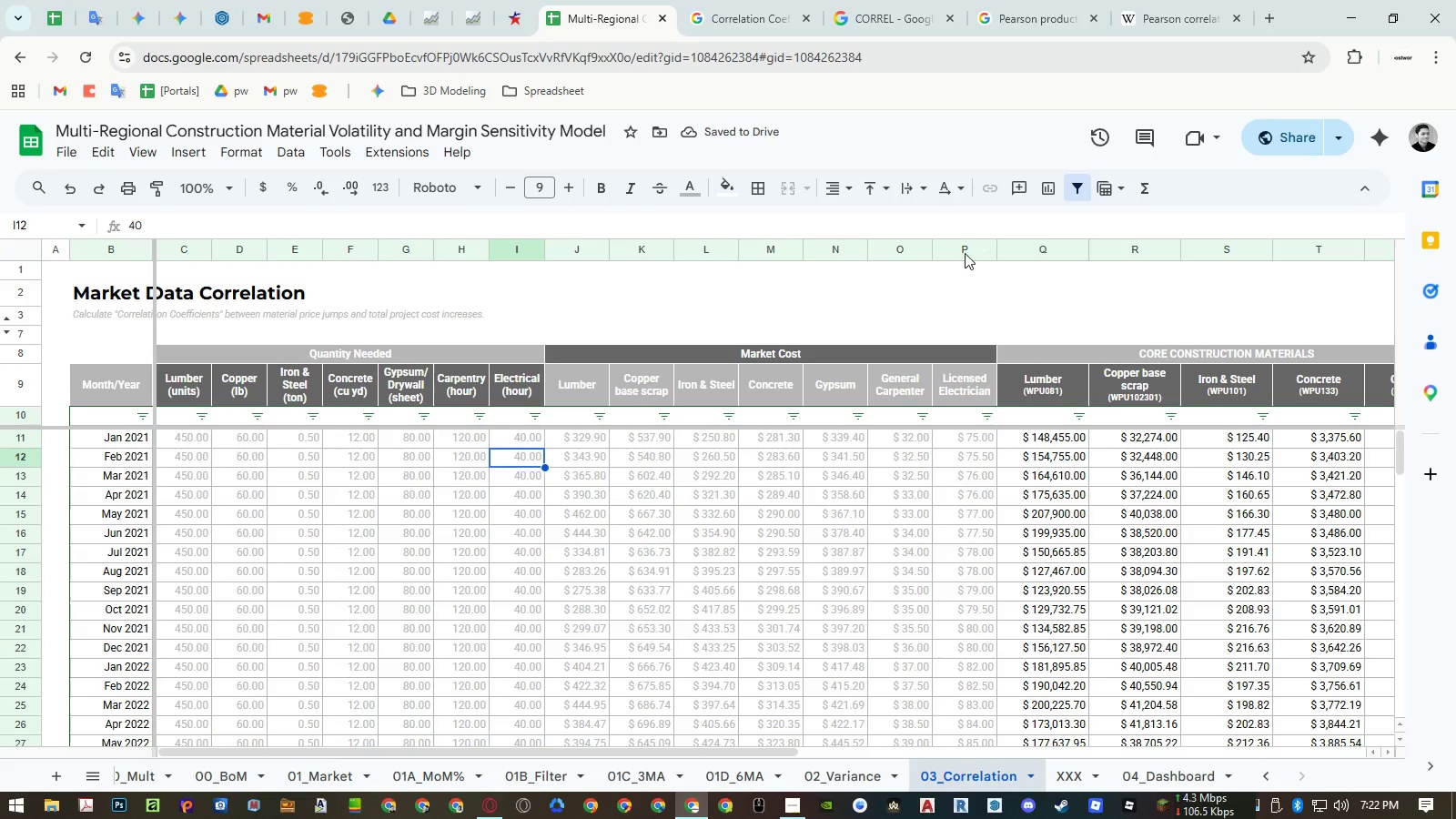 
left_click_drag(start_coordinate=[965, 249], to_coordinate=[201, 252])
 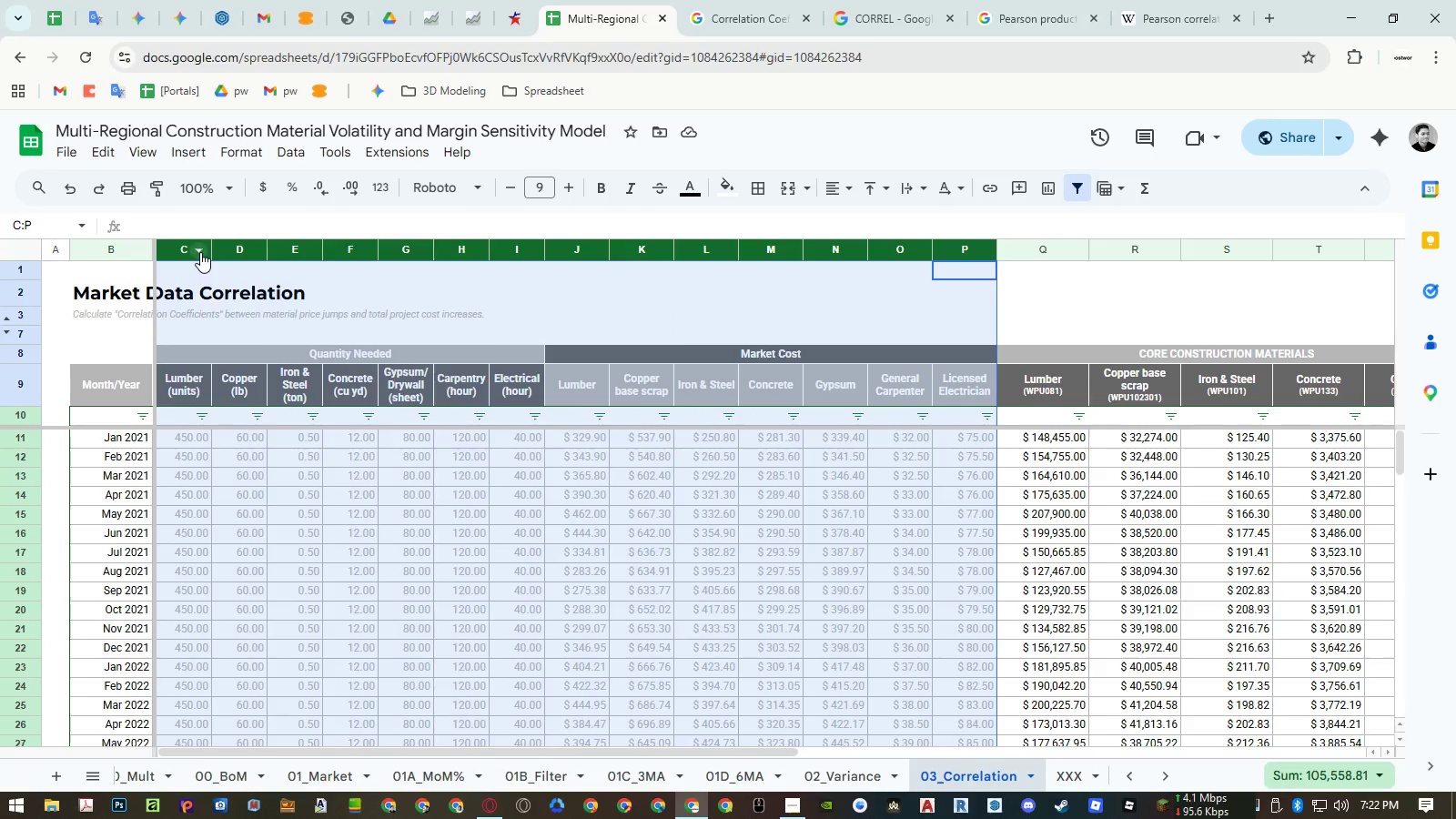 
right_click([200, 252])
 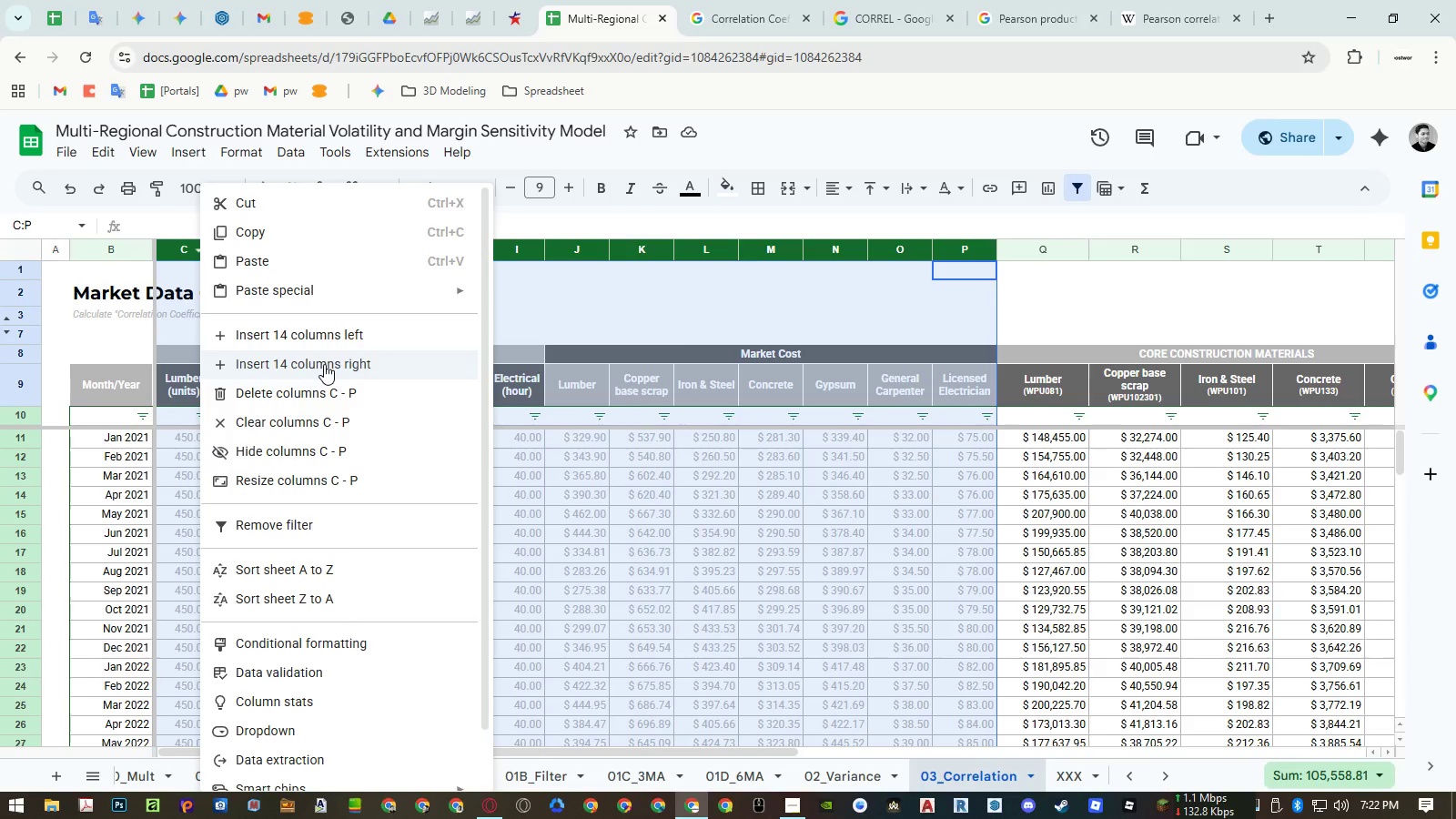 
left_click([324, 364])
 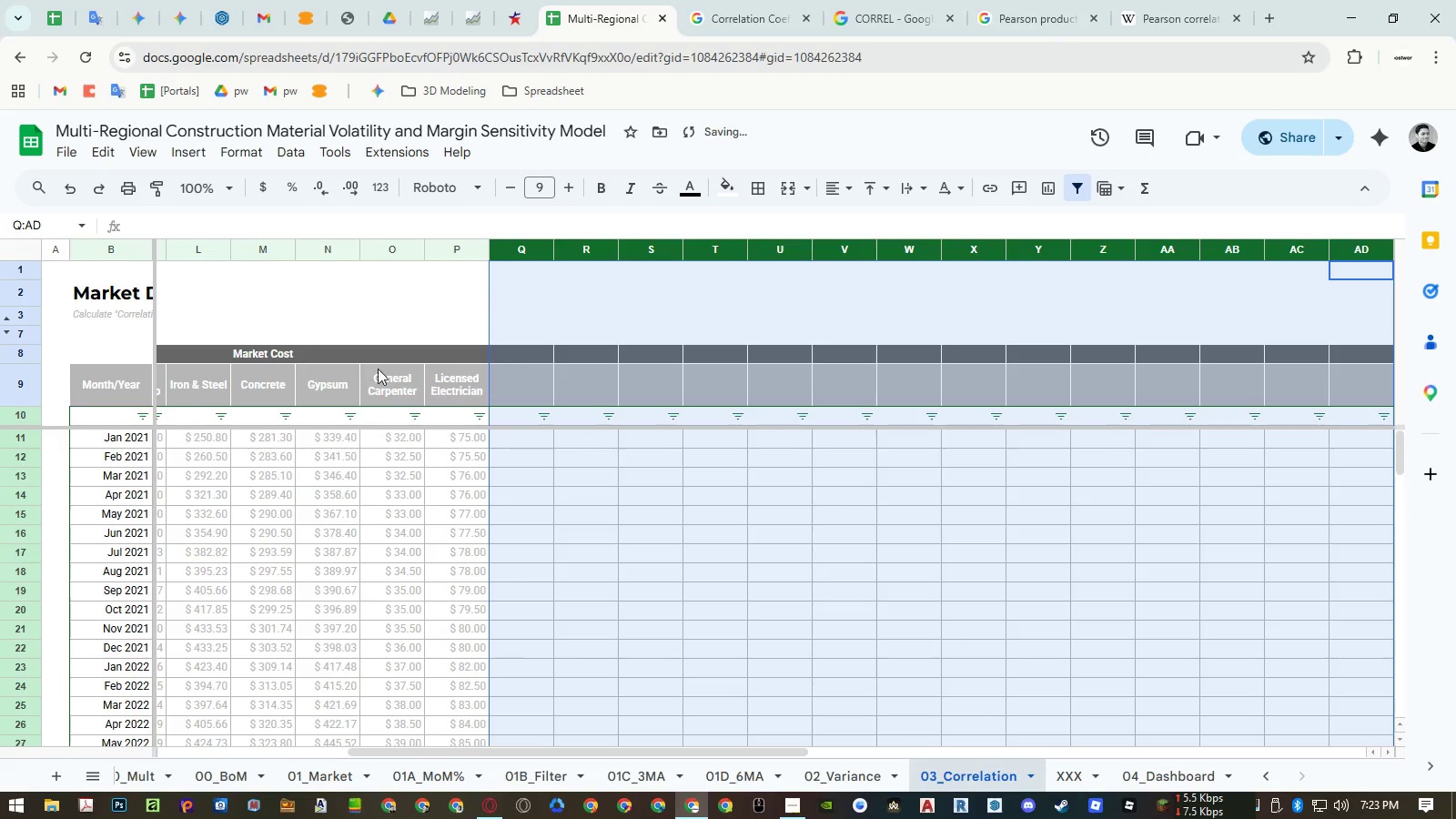 
hold_key(key=ShiftLeft, duration=1.5)
 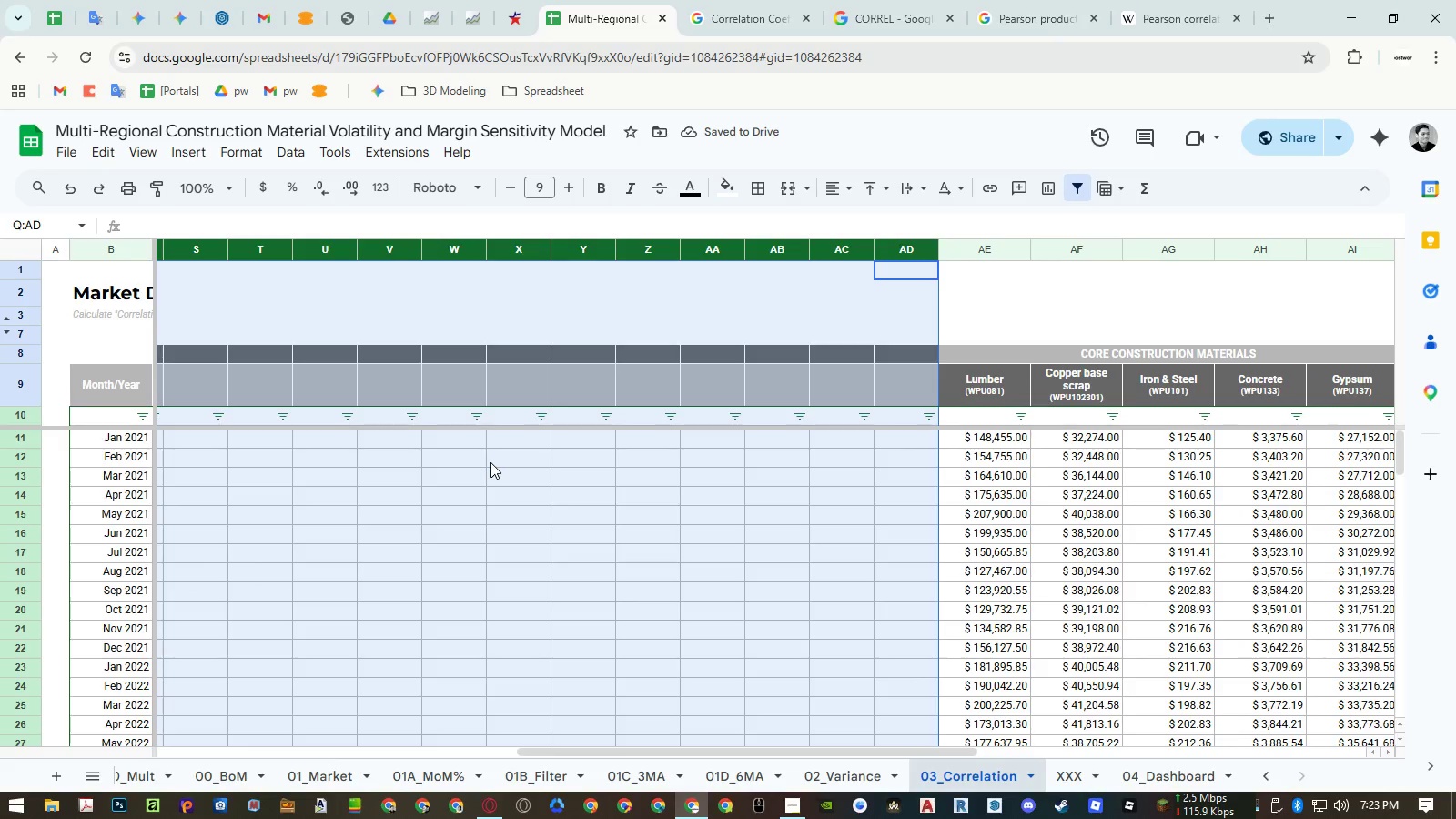 
hold_key(key=ShiftLeft, duration=1.52)
scroll: coordinate [490, 462], scroll_direction: down, amount: 5.0
 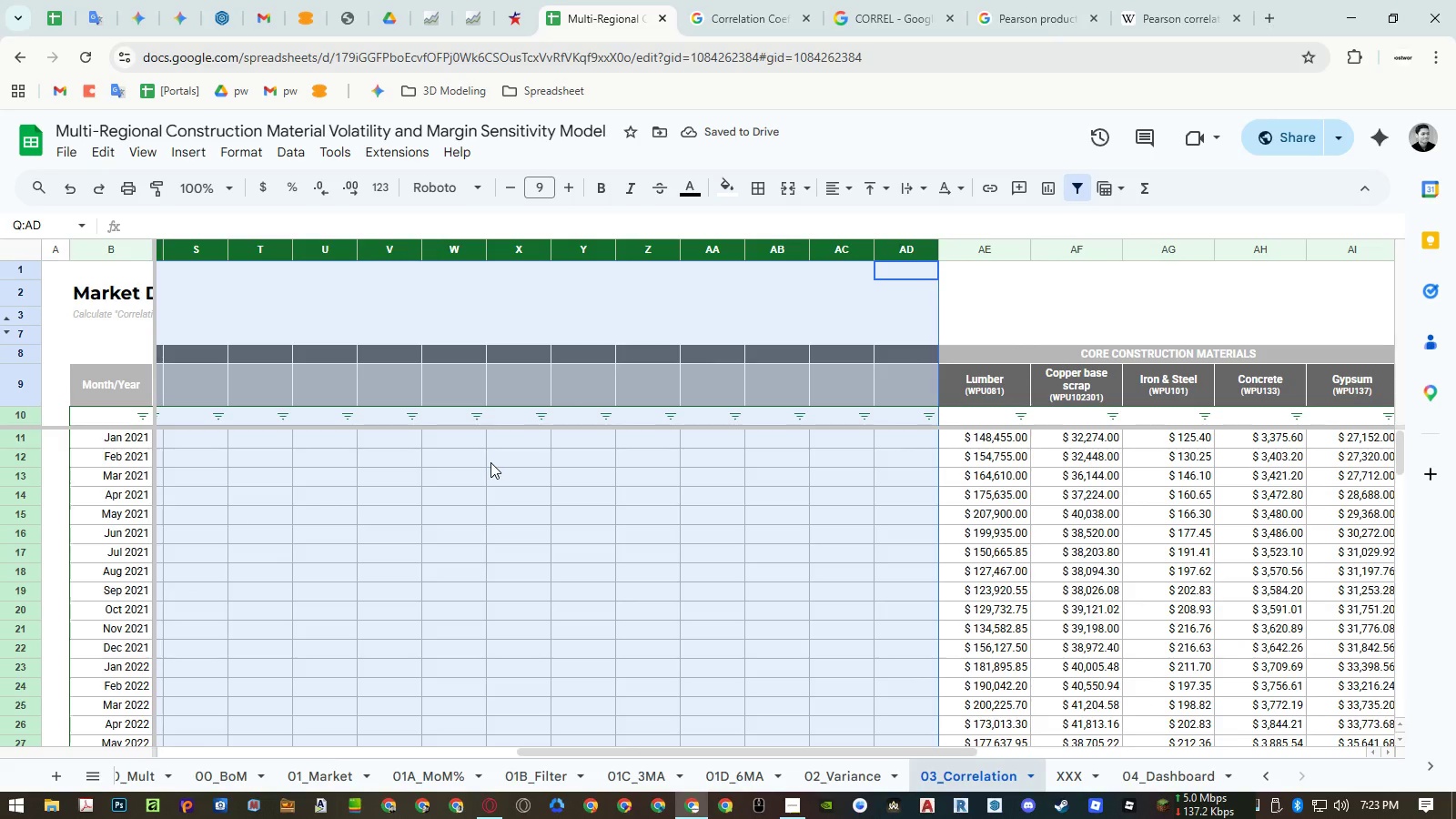 
hold_key(key=ShiftLeft, duration=1.52)
 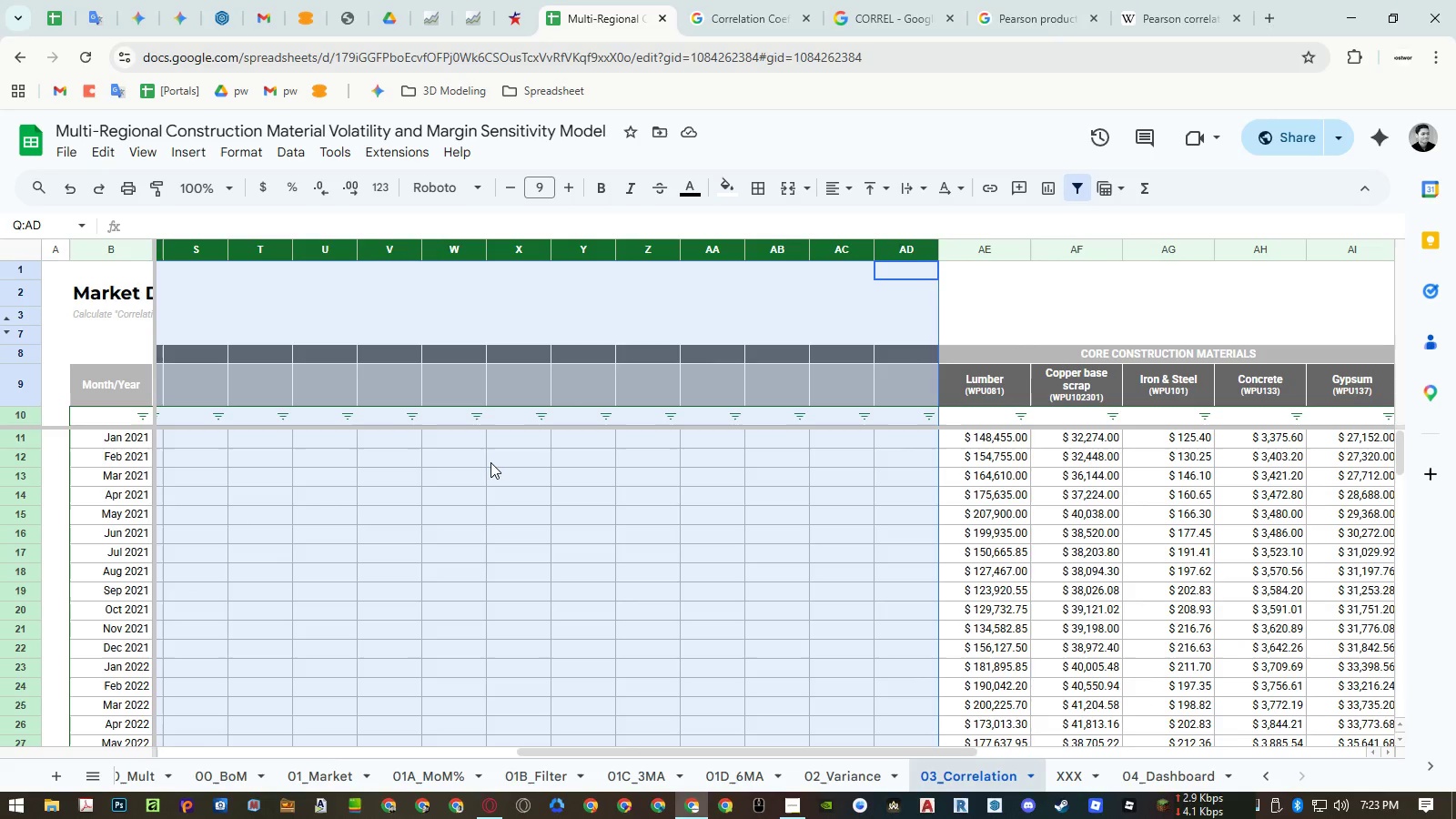 
hold_key(key=ShiftLeft, duration=1.51)
 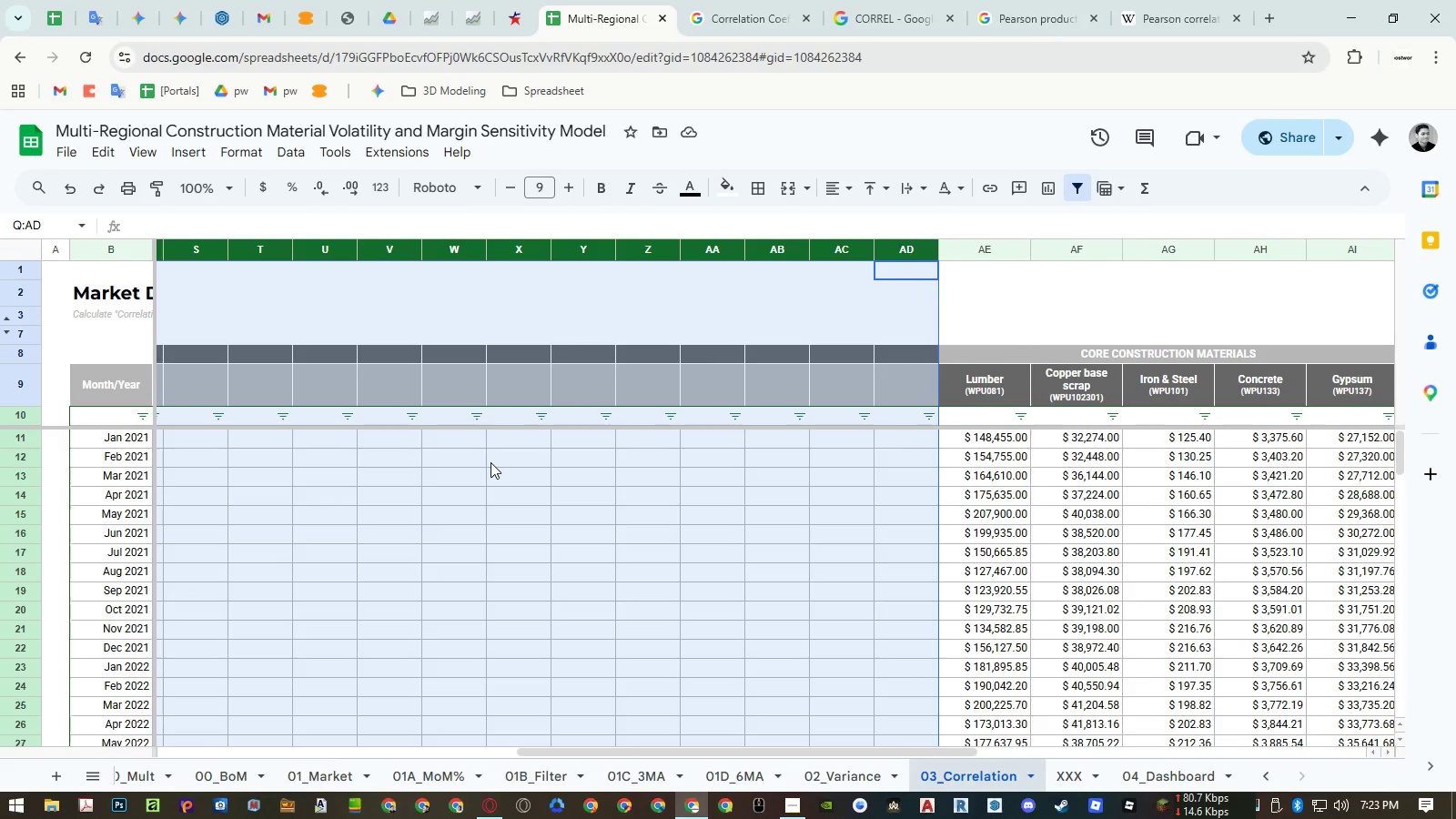 
hold_key(key=ShiftLeft, duration=1.19)
 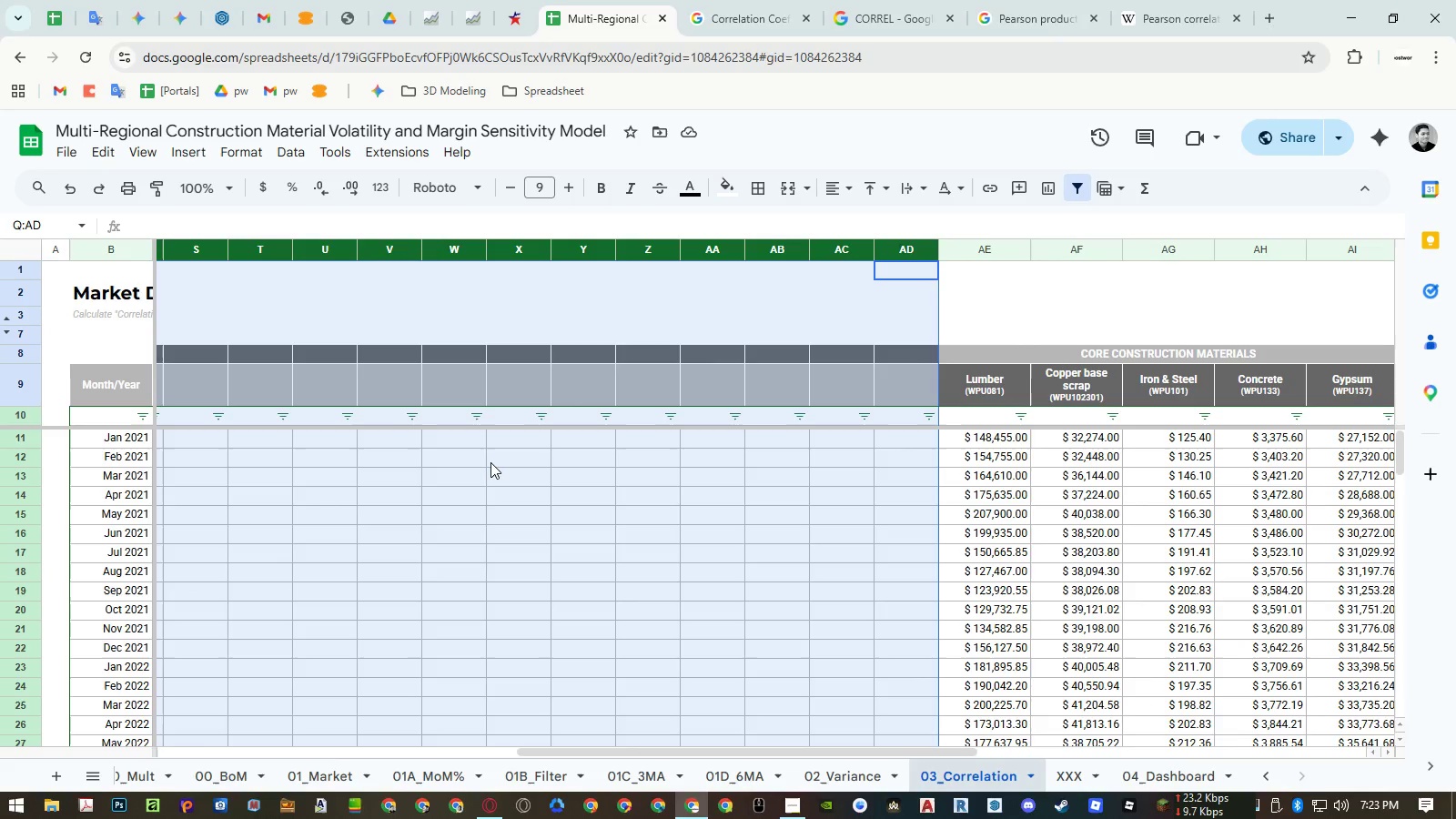 
scroll: coordinate [497, 459], scroll_direction: up, amount: 7.0
 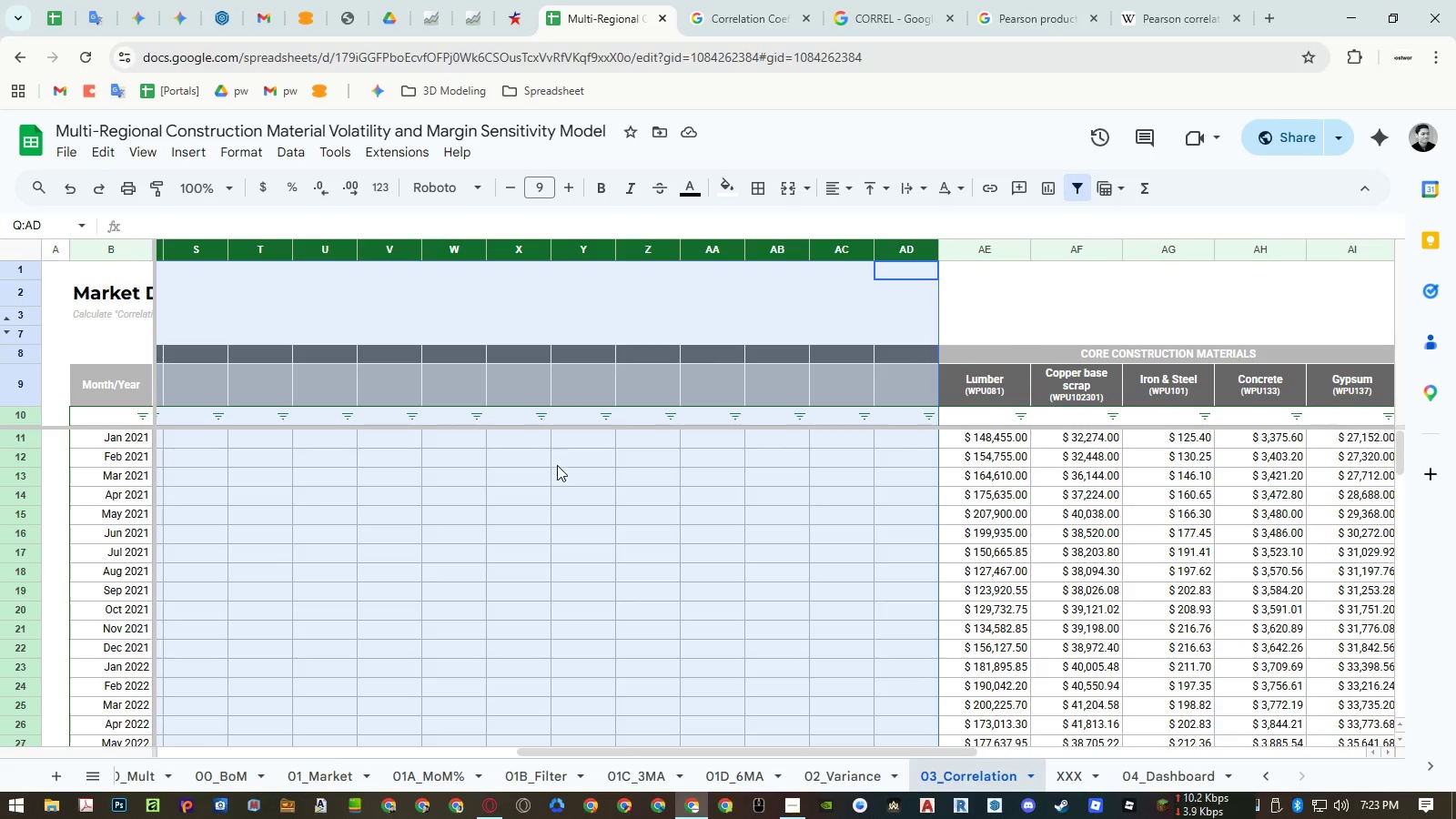 
left_click([557, 465])
 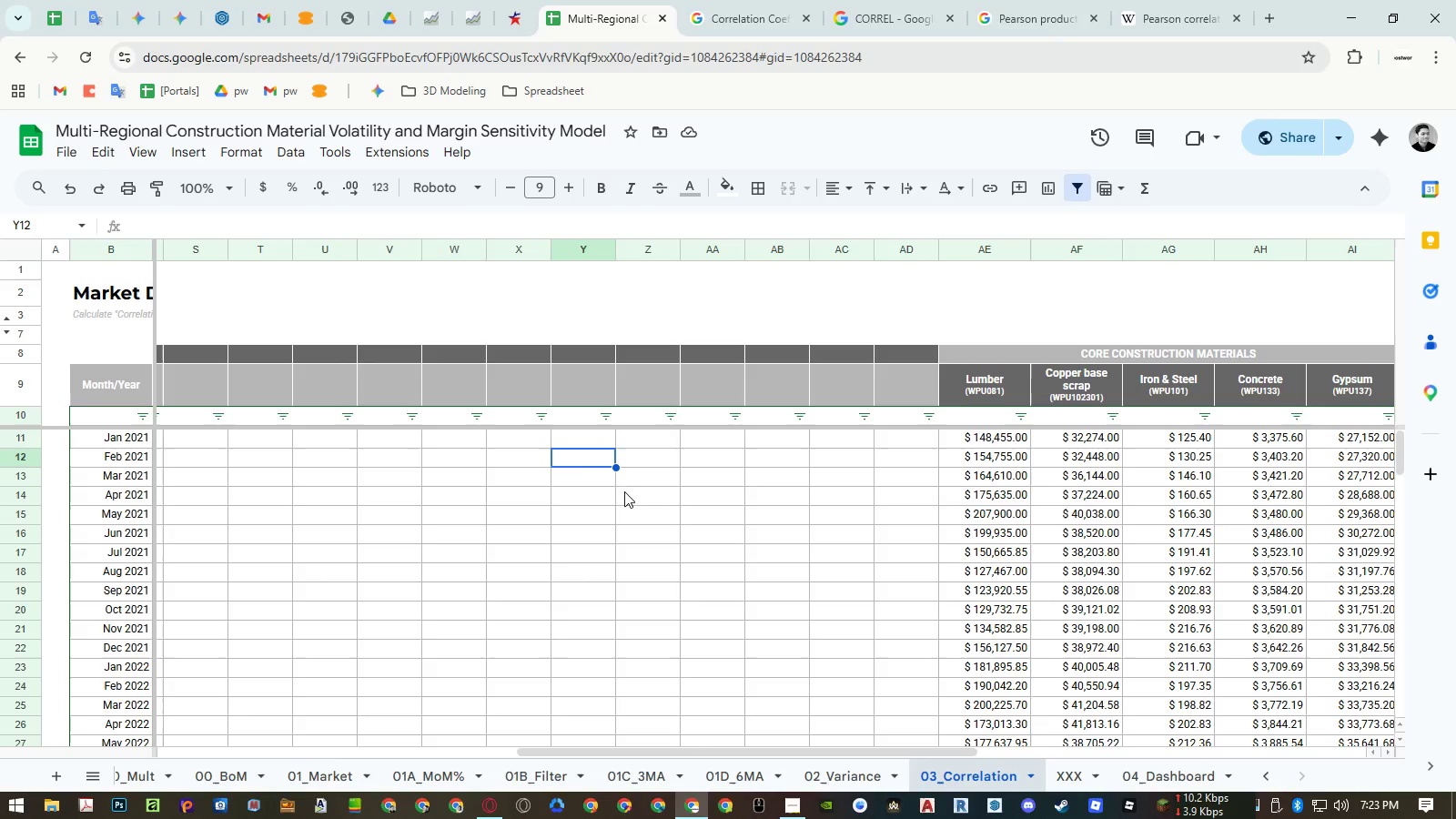 
hold_key(key=ShiftLeft, duration=0.86)
scroll: coordinate [596, 473], scroll_direction: up, amount: 7.0
 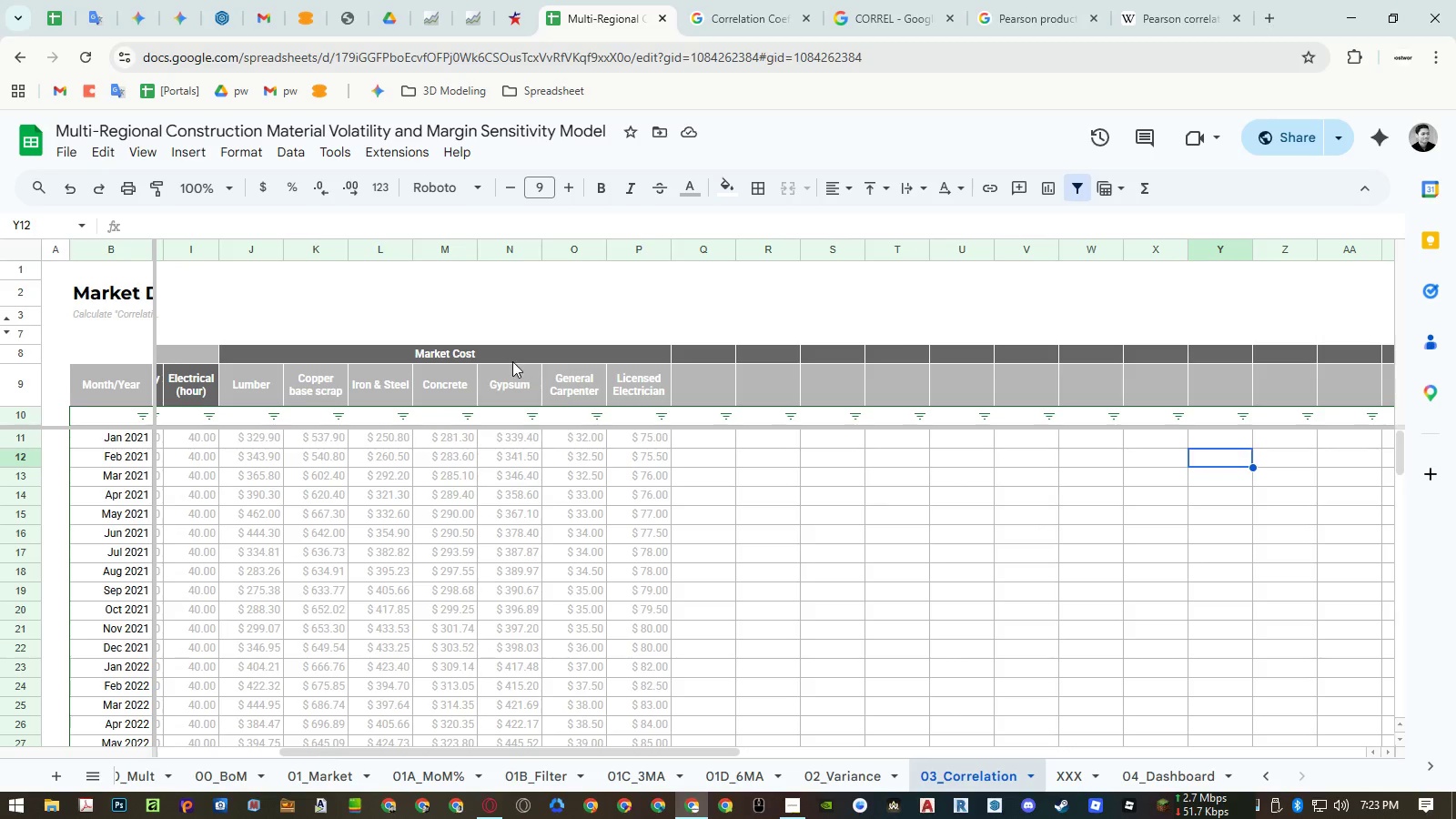 
left_click([506, 356])
 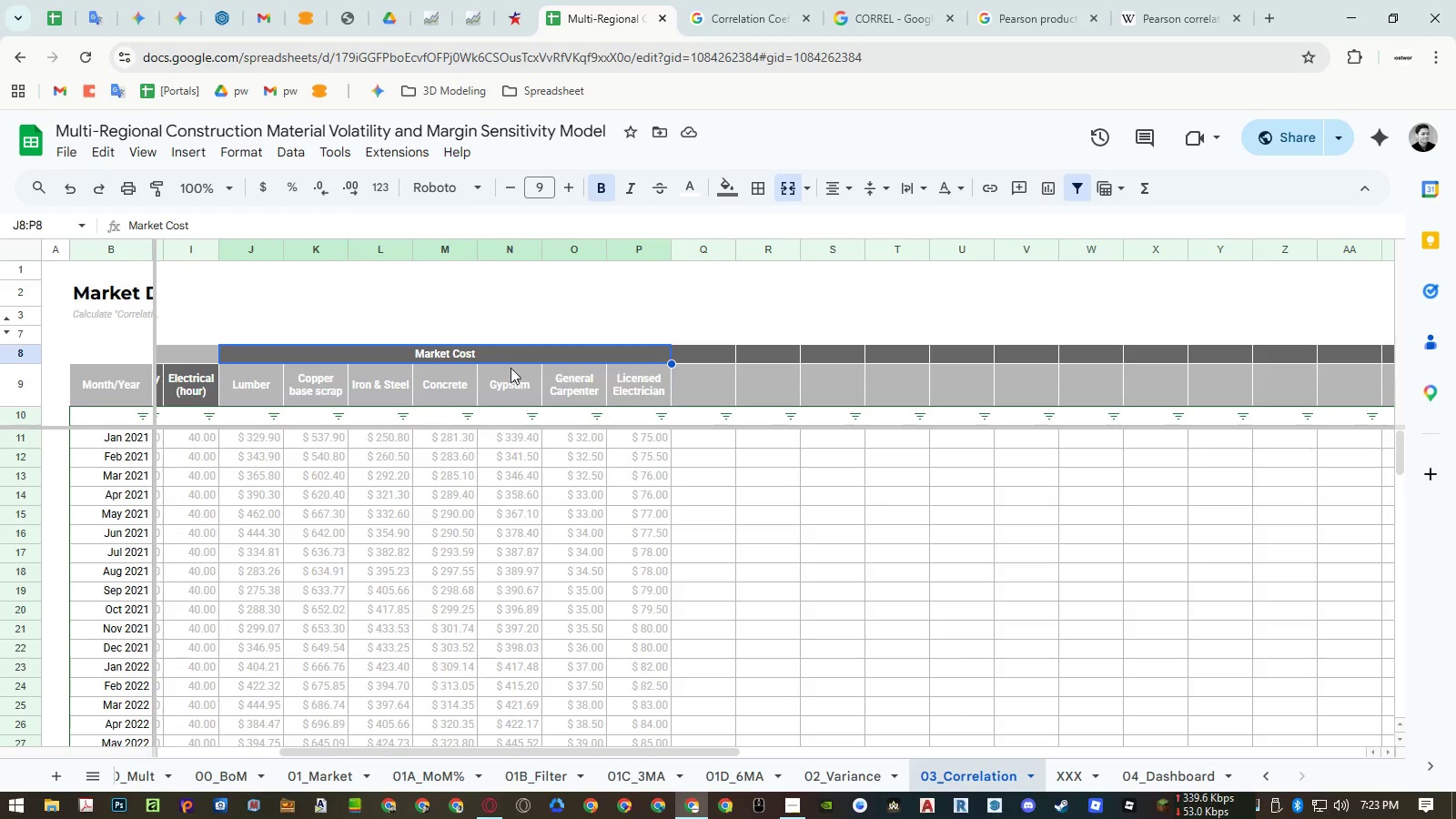 
hold_key(key=ShiftLeft, duration=0.52)
left_click([212, 352])
 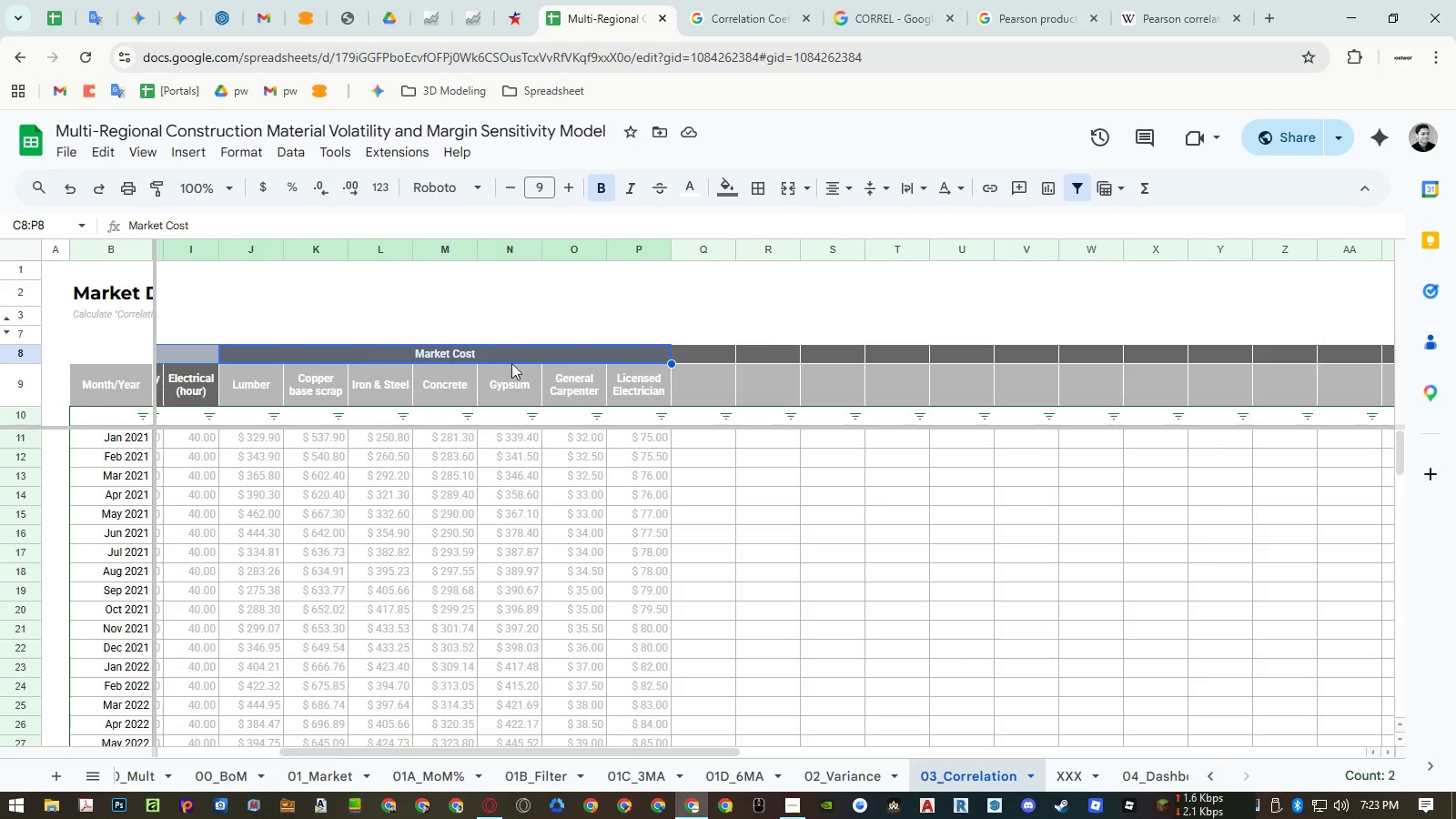 
key(Control+ControlLeft)
 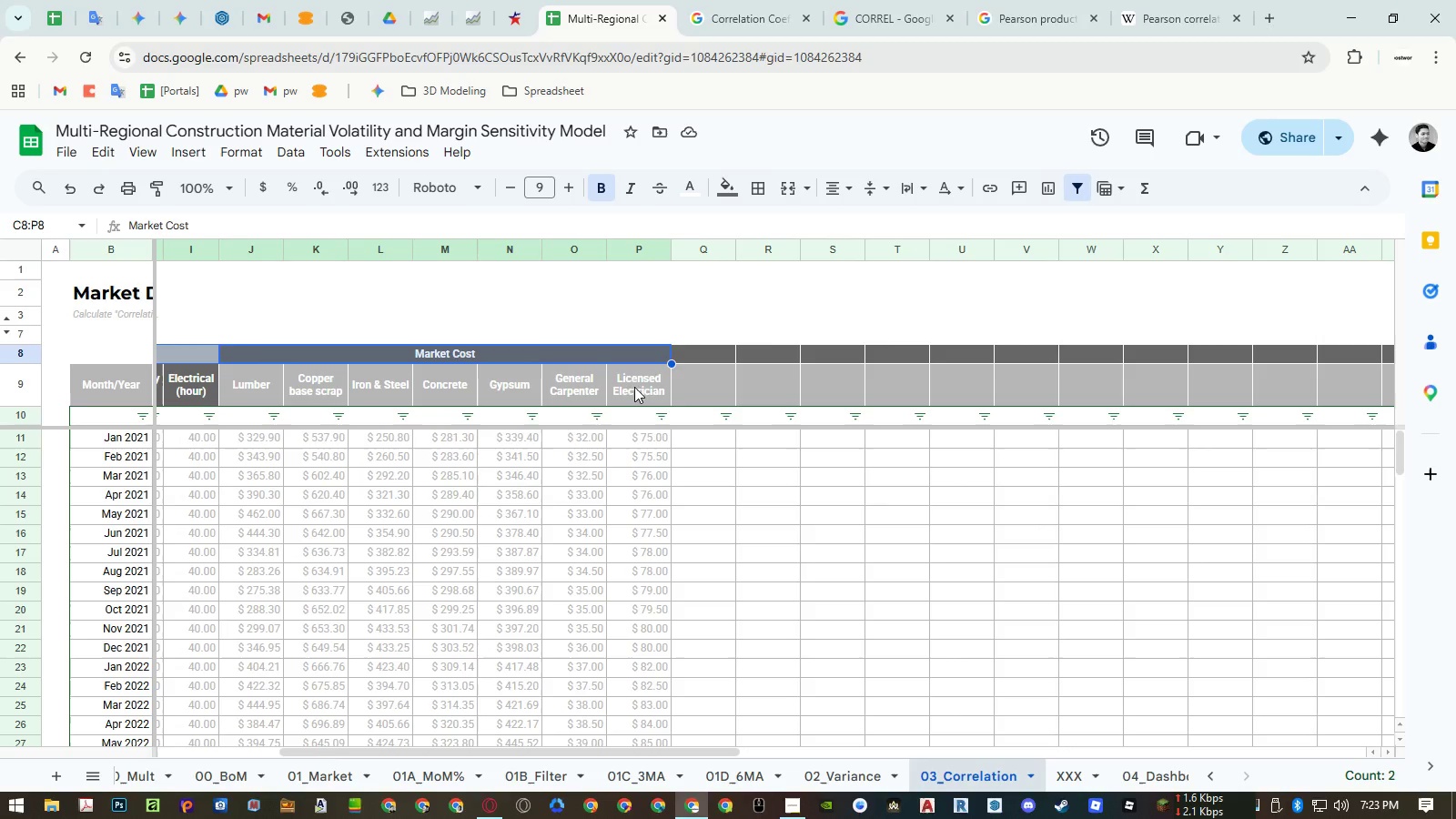 
key(Control+C)
 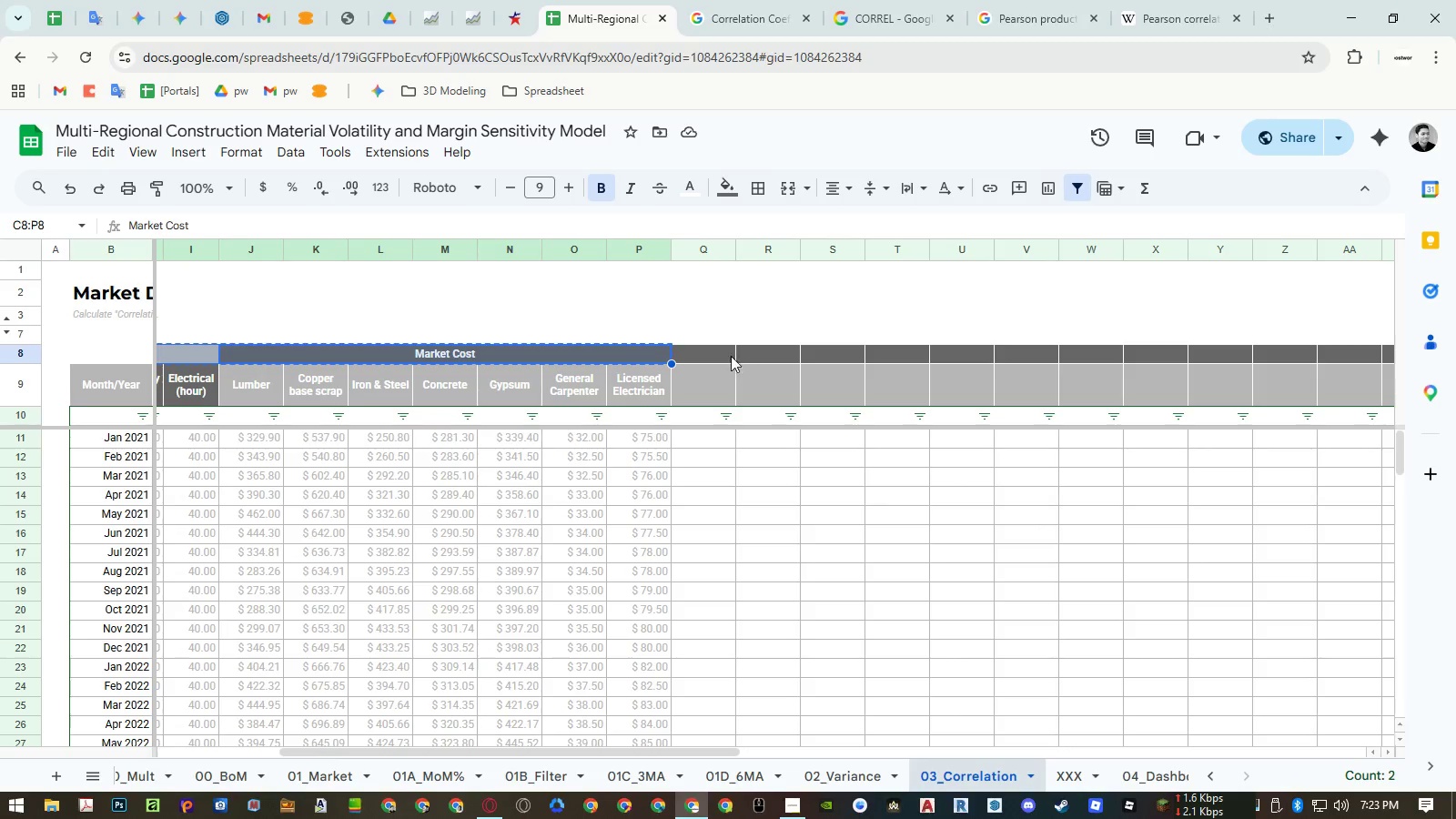 
left_click([715, 349])
 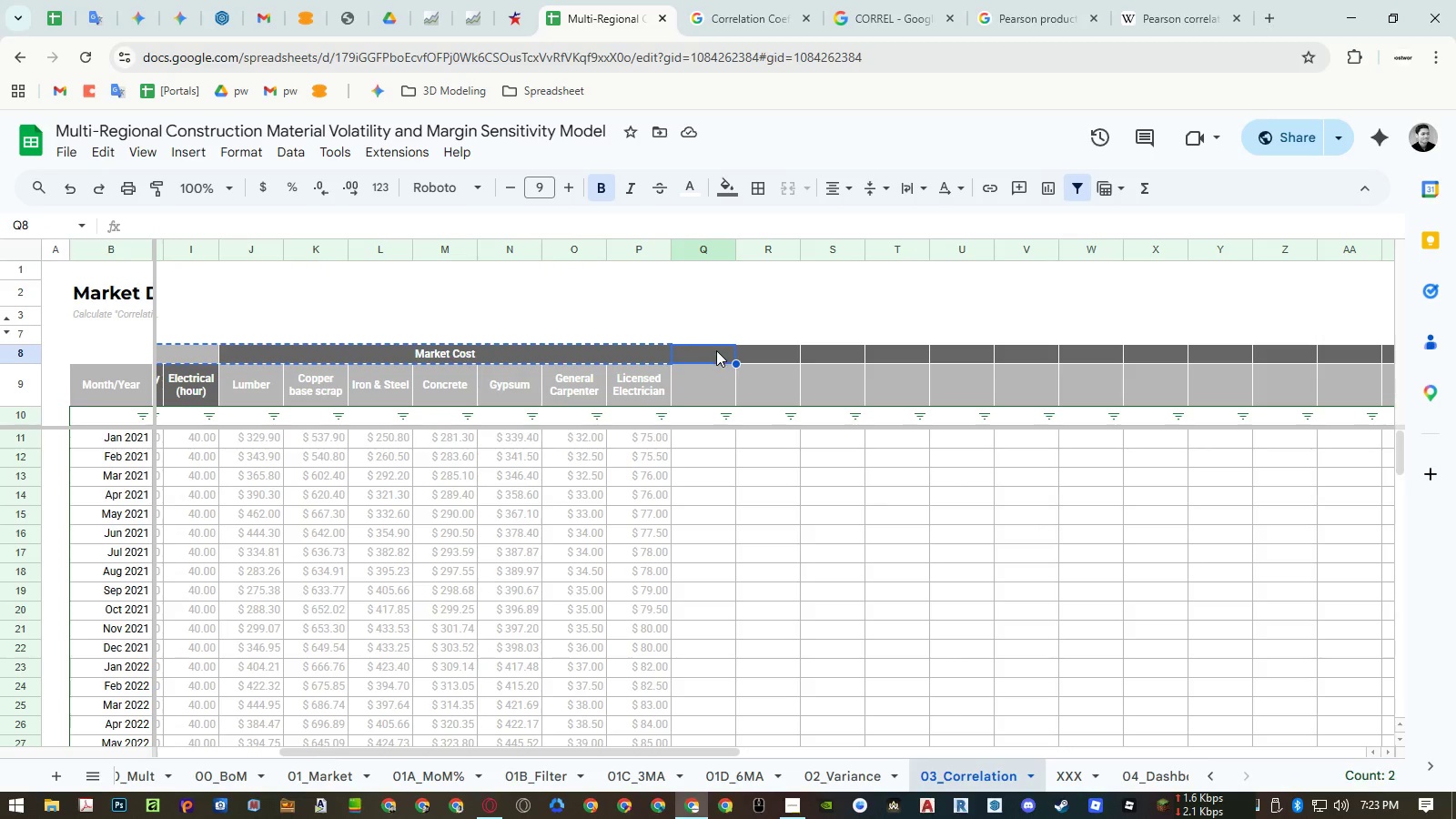 
key(Control+ControlLeft)
 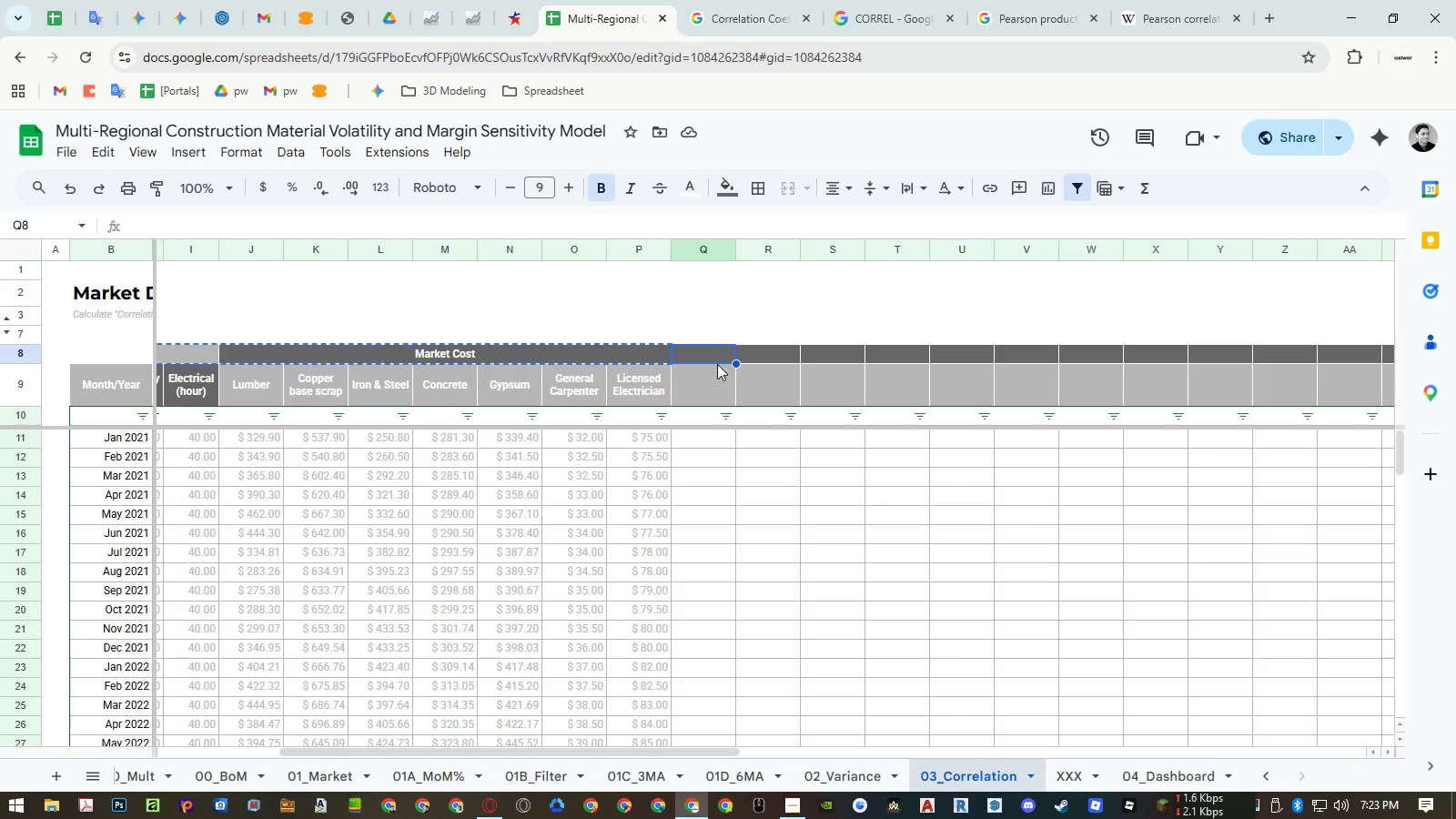 
key(Control+V)
 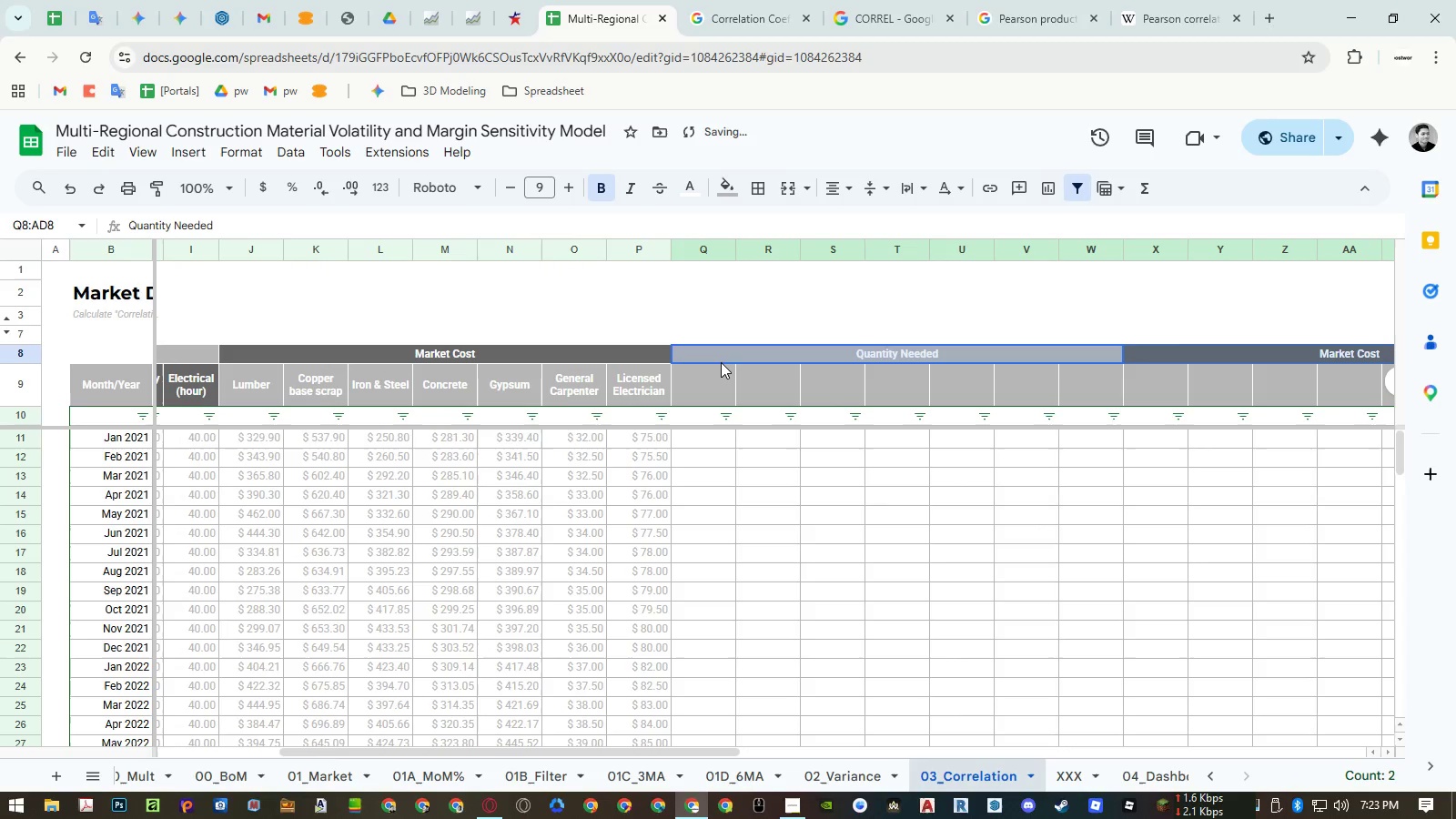 
key(Delete)
 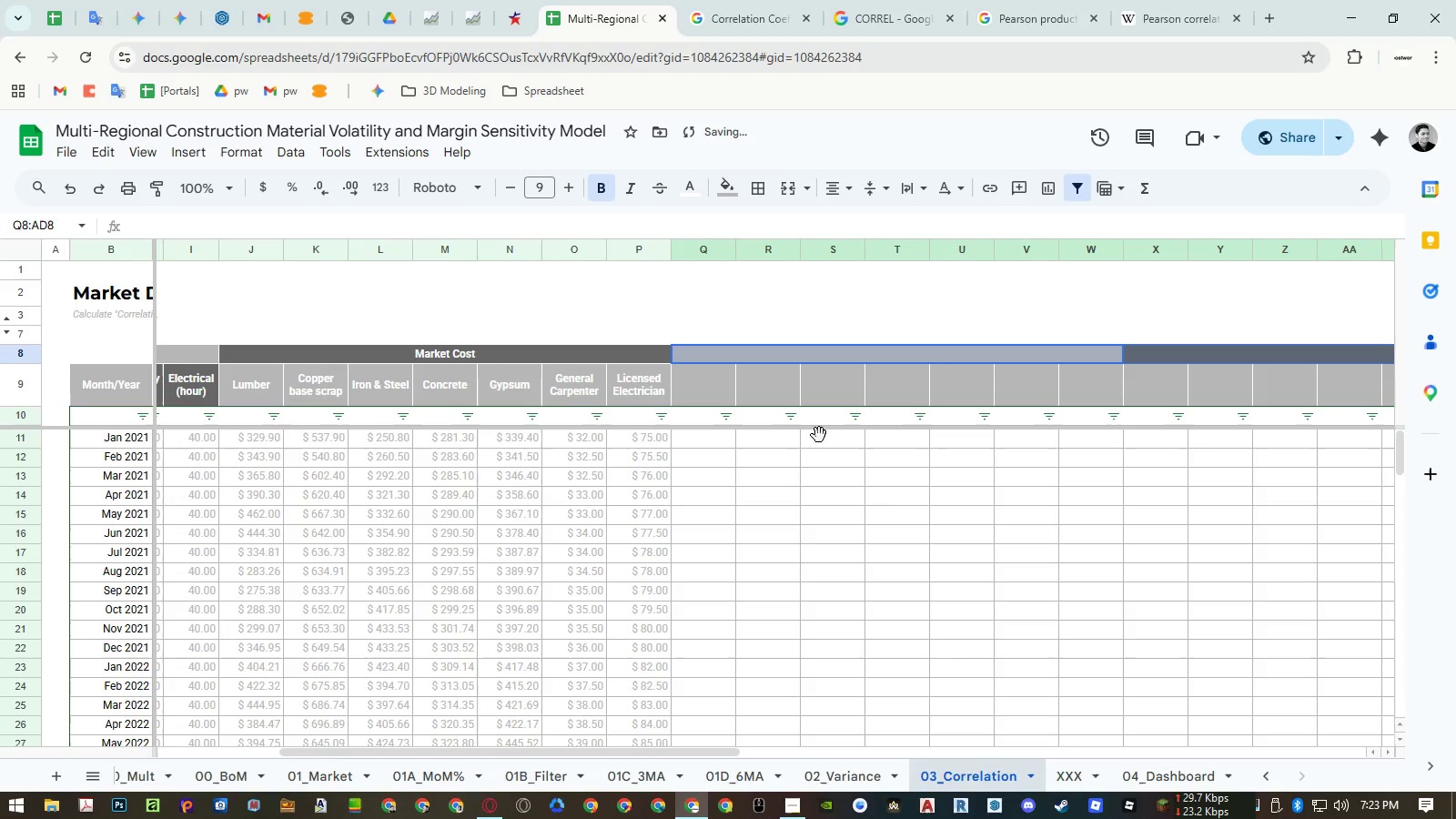 
left_click([819, 454])
 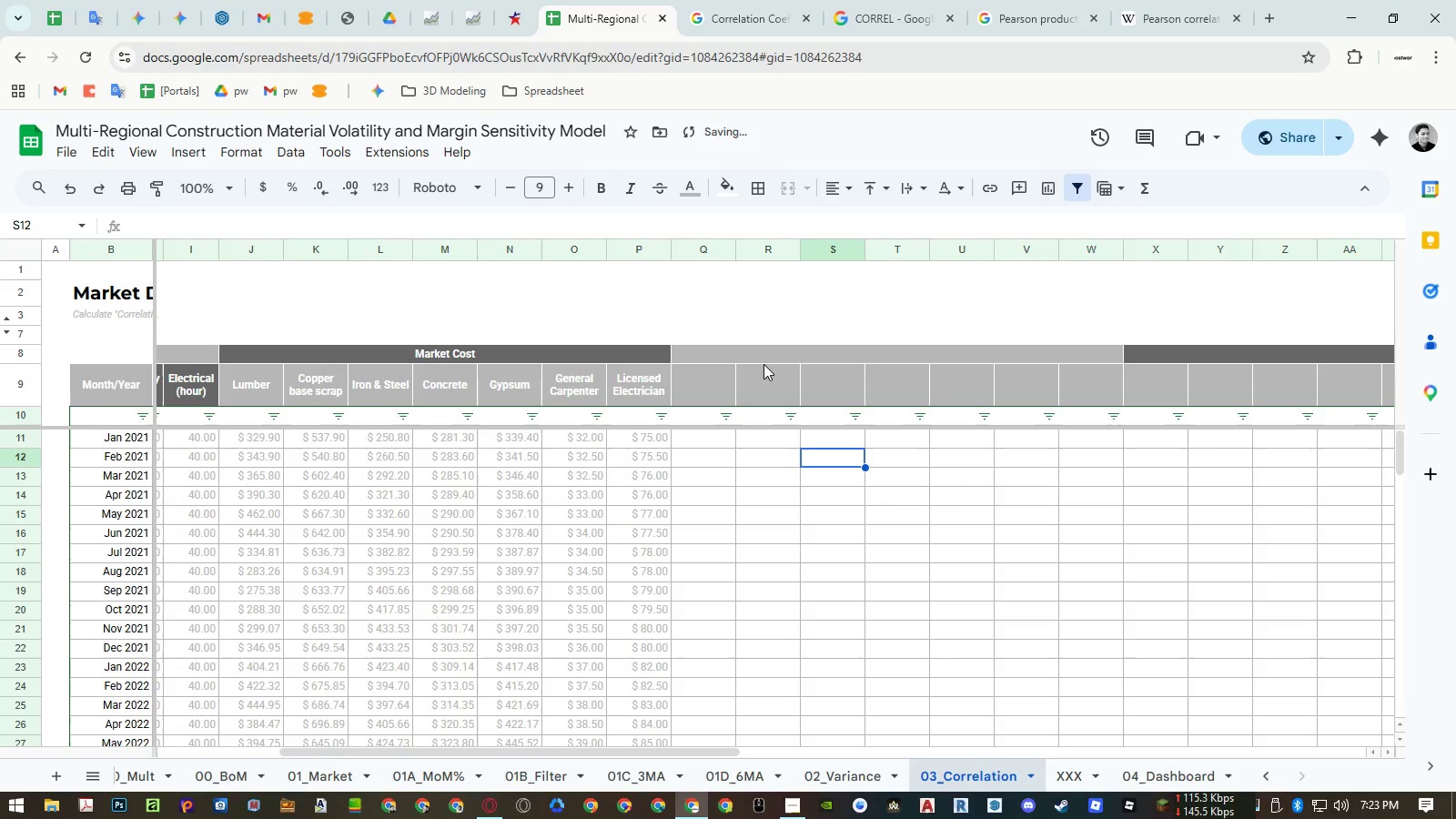 
left_click([760, 360])
 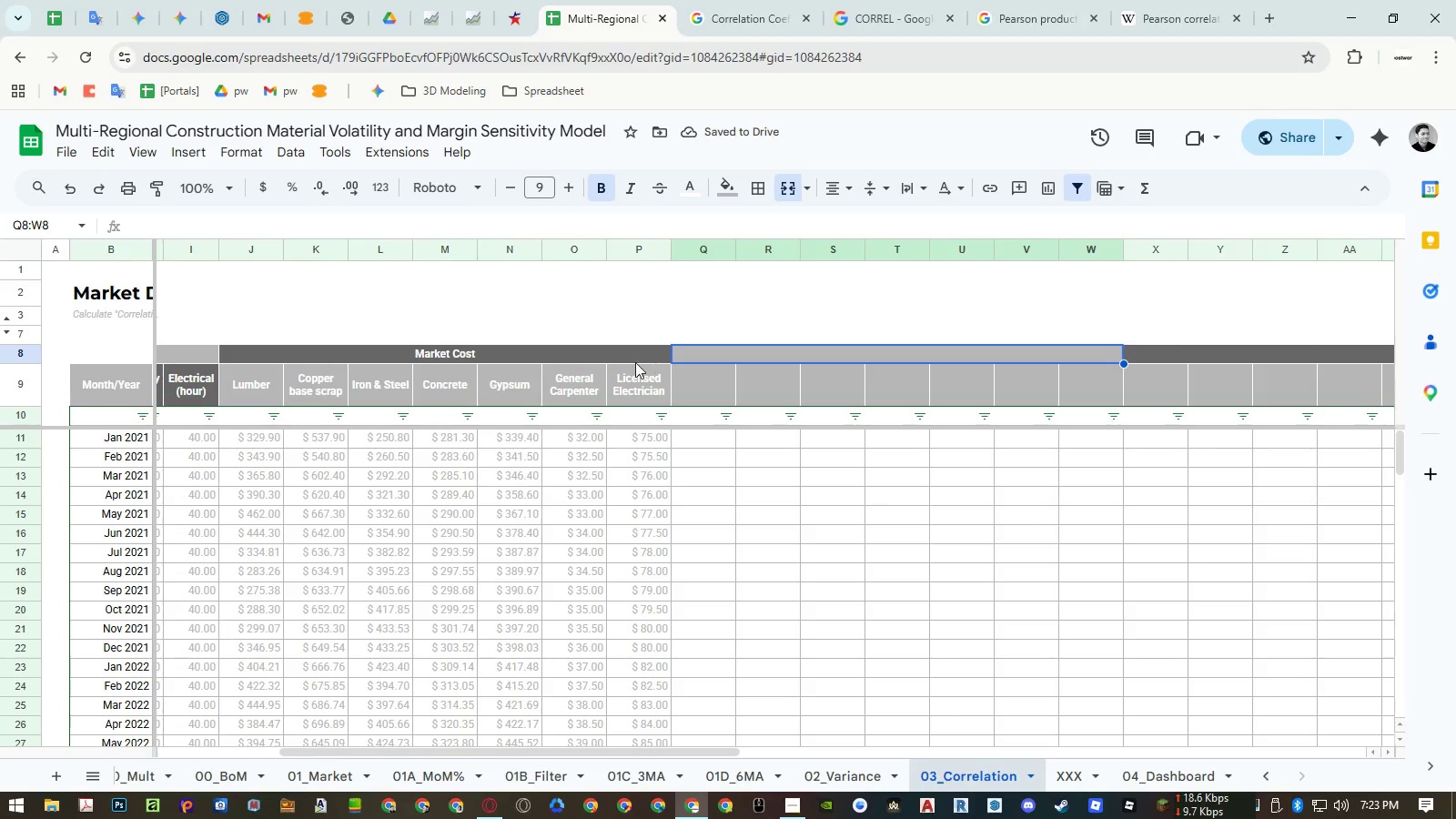 
left_click([622, 354])
 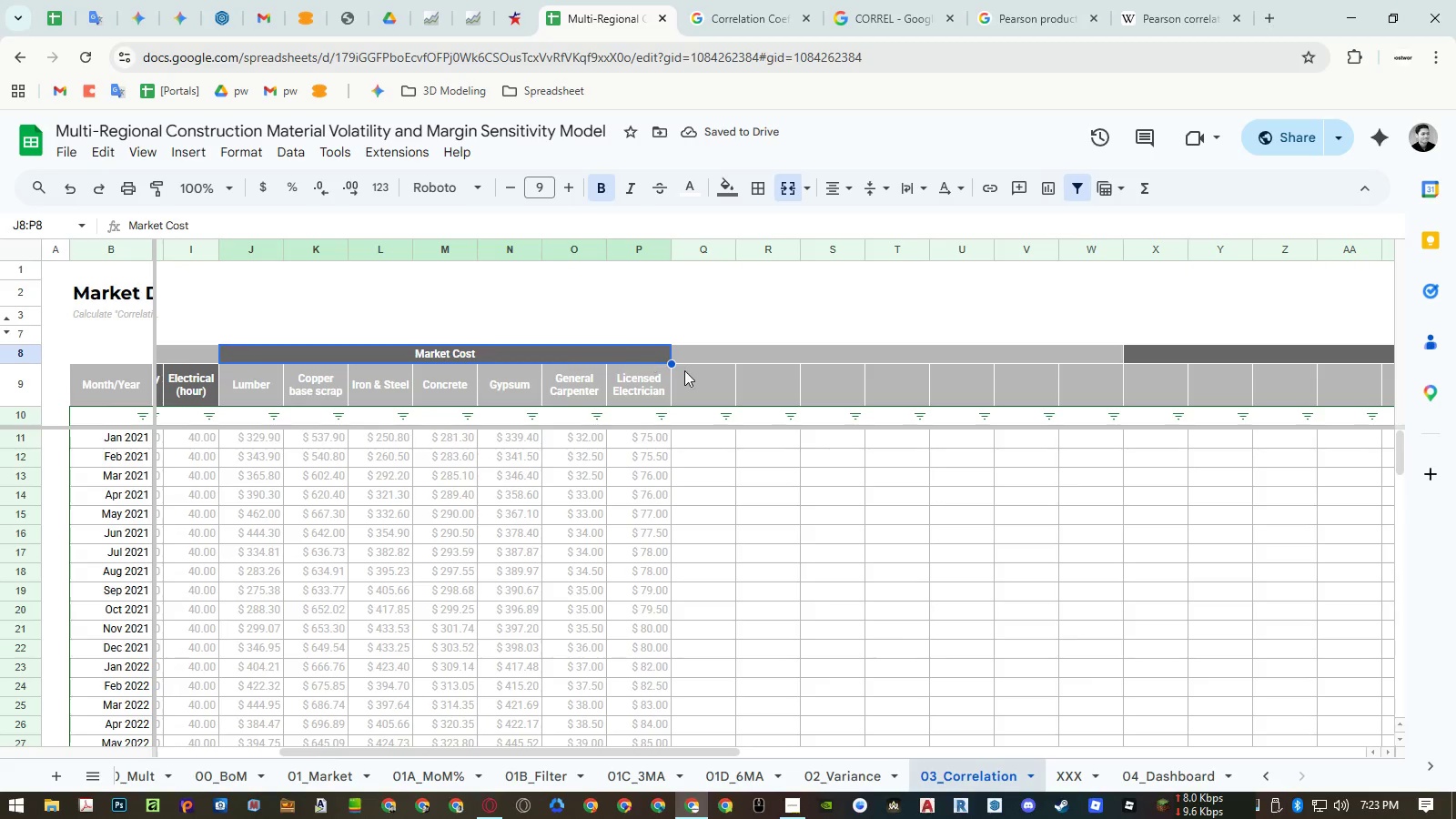 
key(Control+ControlLeft)
 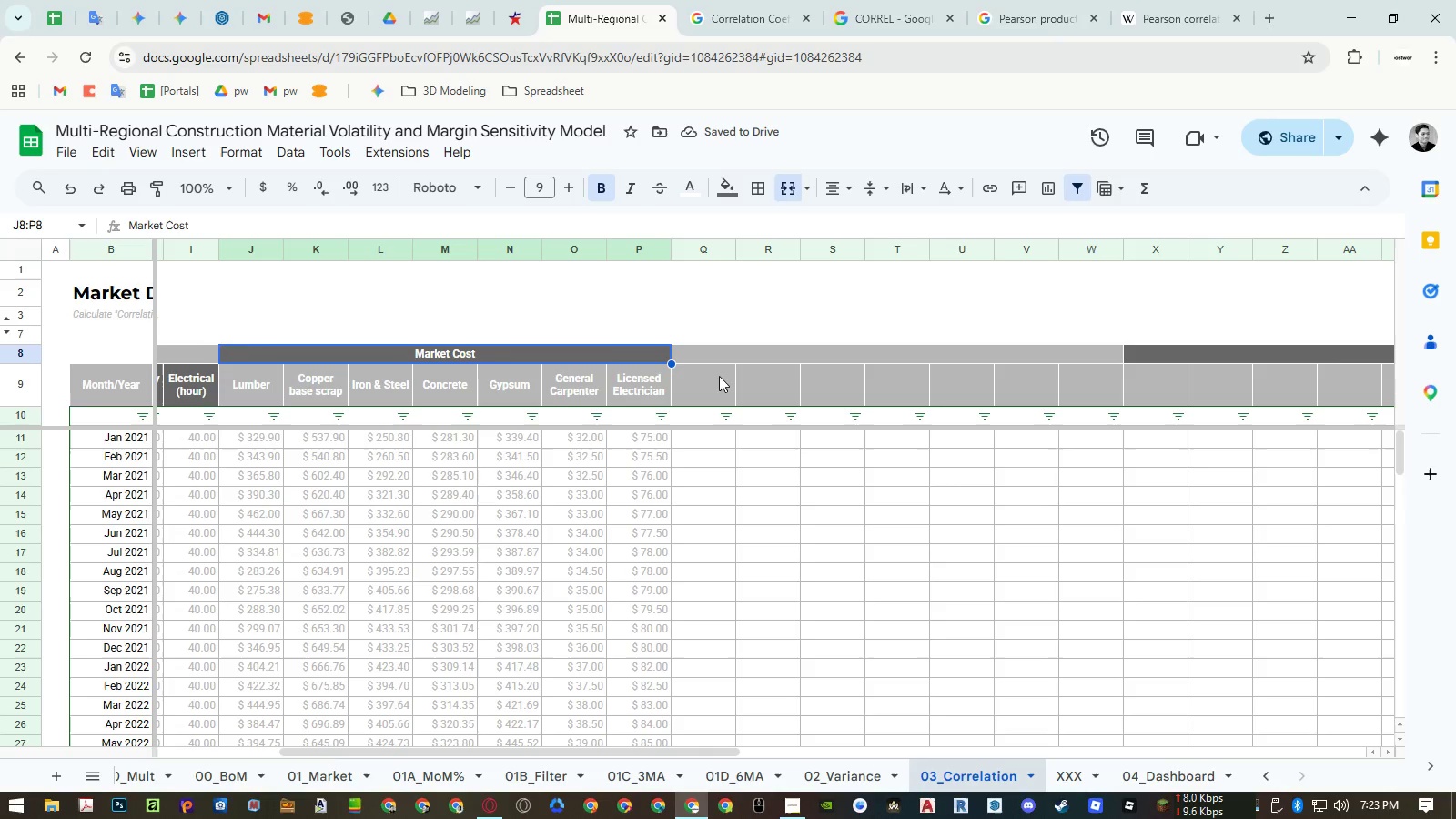 
key(Control+C)
 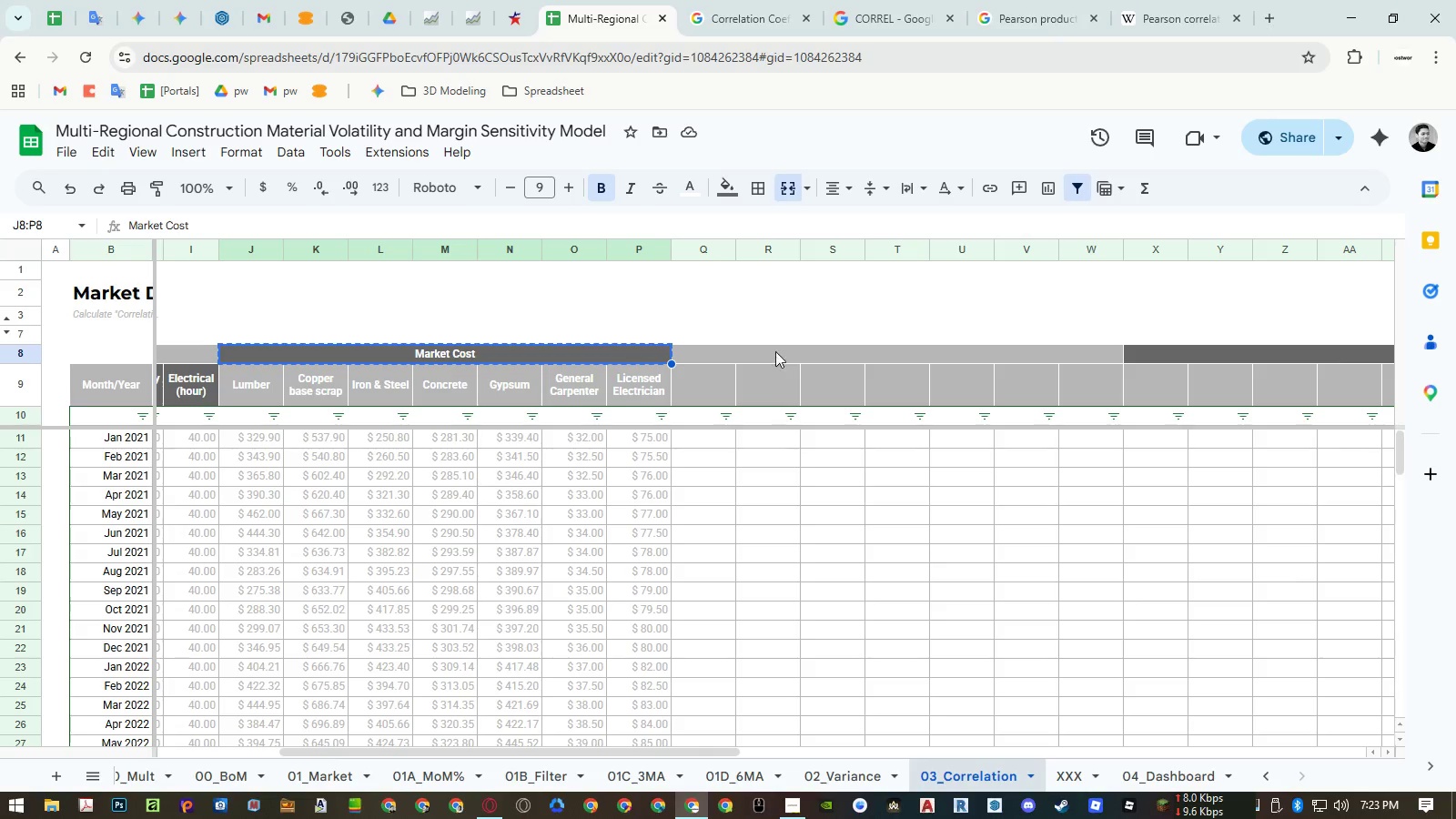 
left_click([776, 349])
 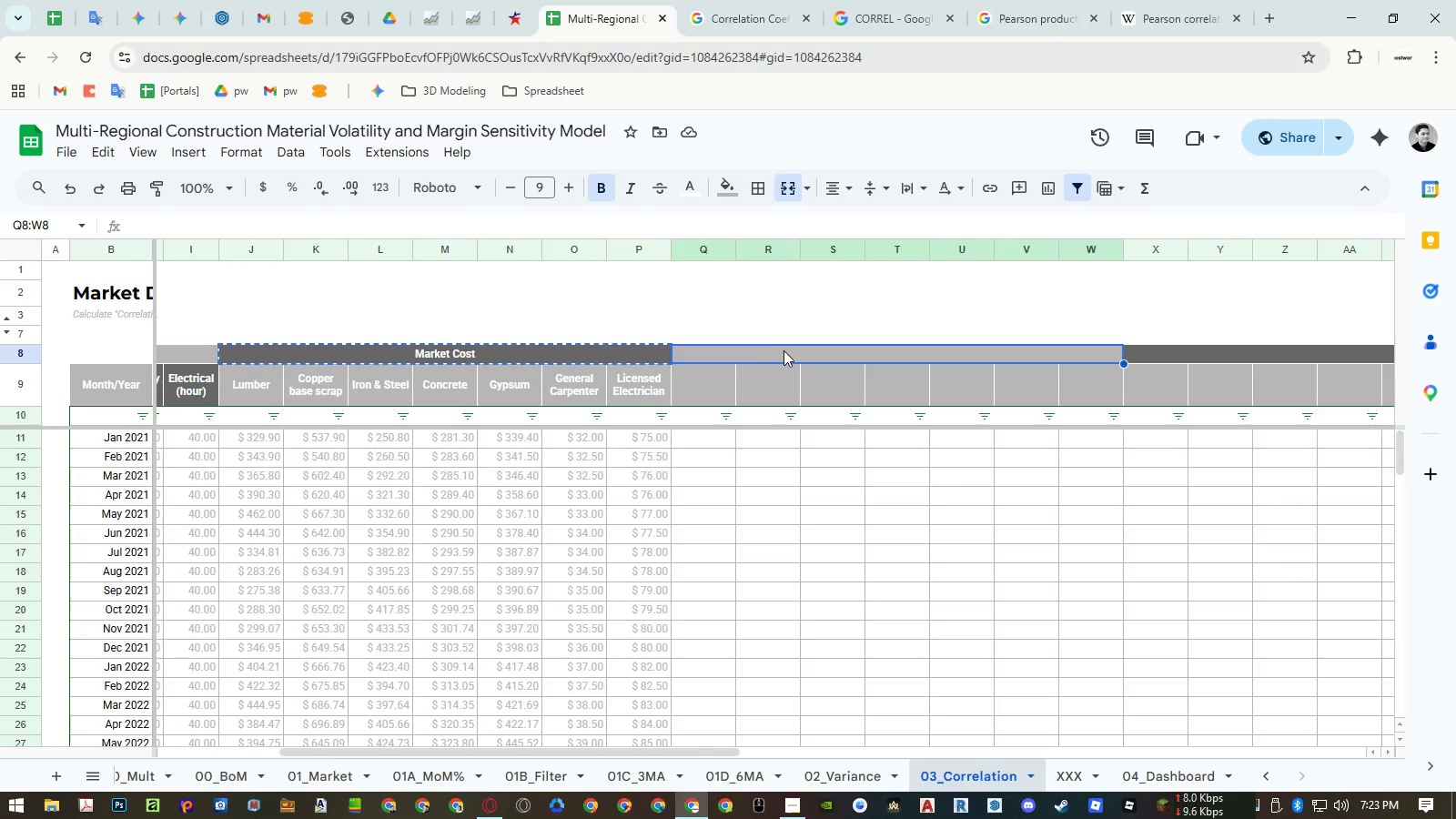 
key(Control+ControlLeft)
 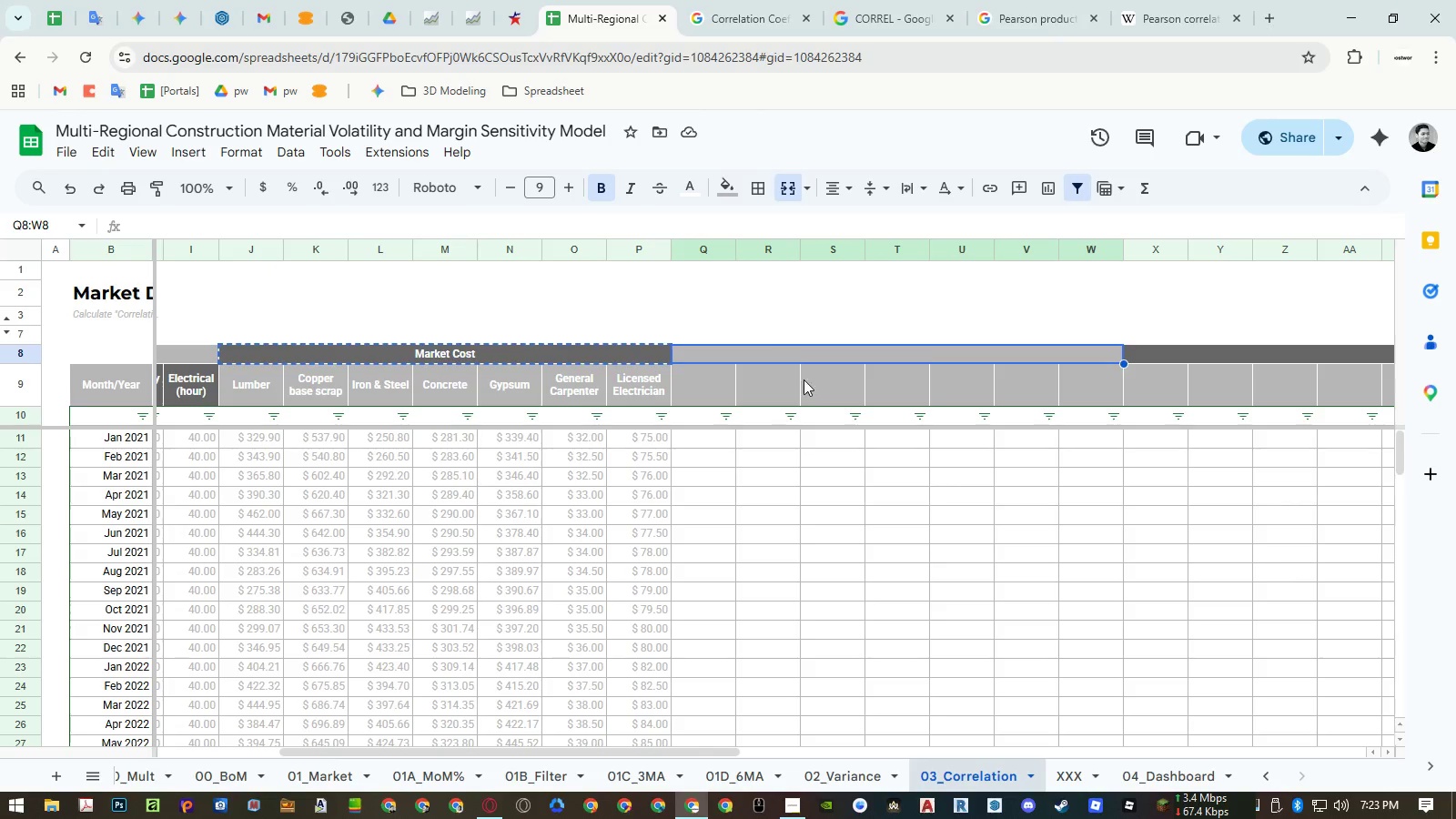 
key(Control+Shift+ShiftLeft)
 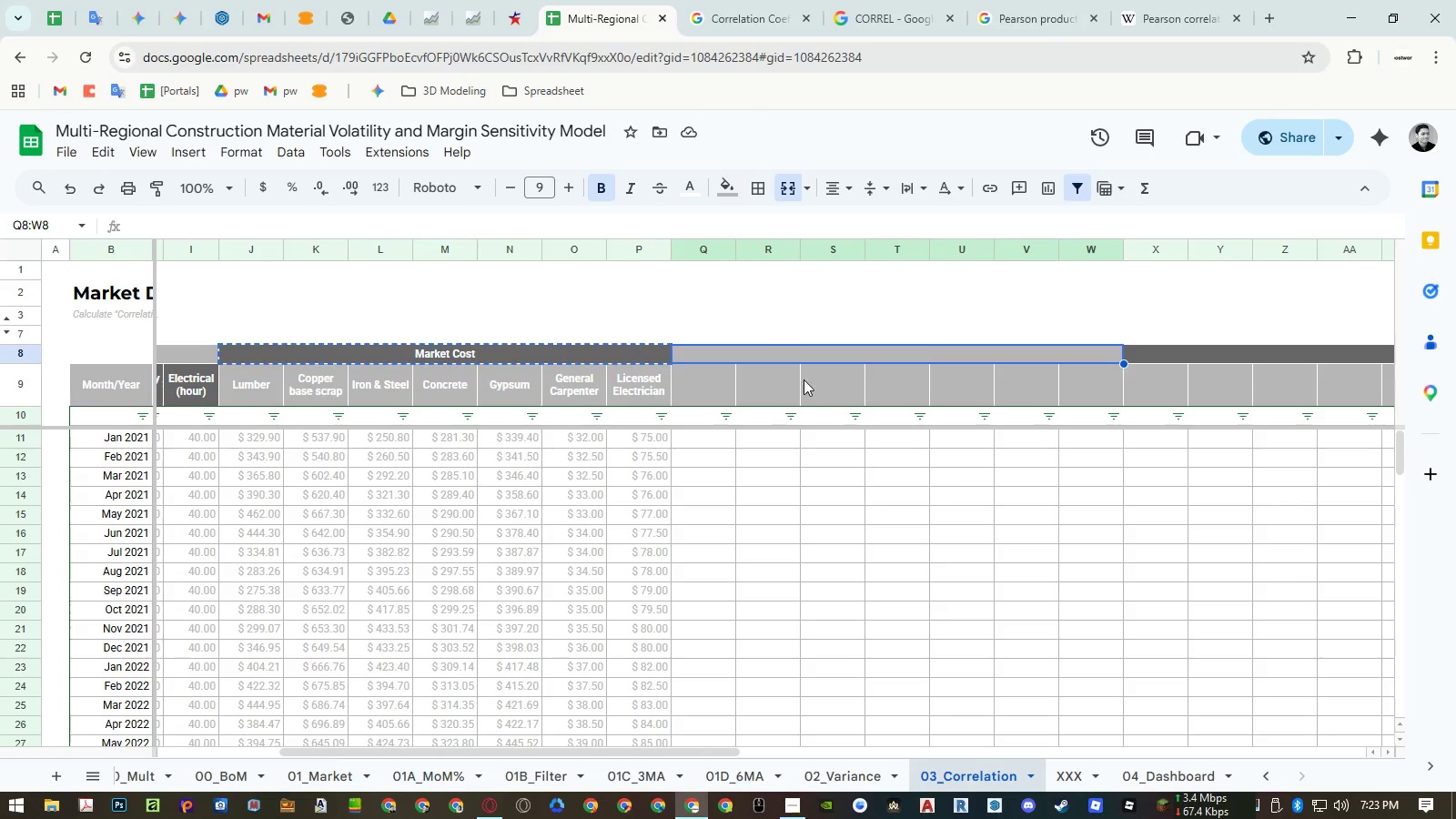 
key(Control+Shift+V)
 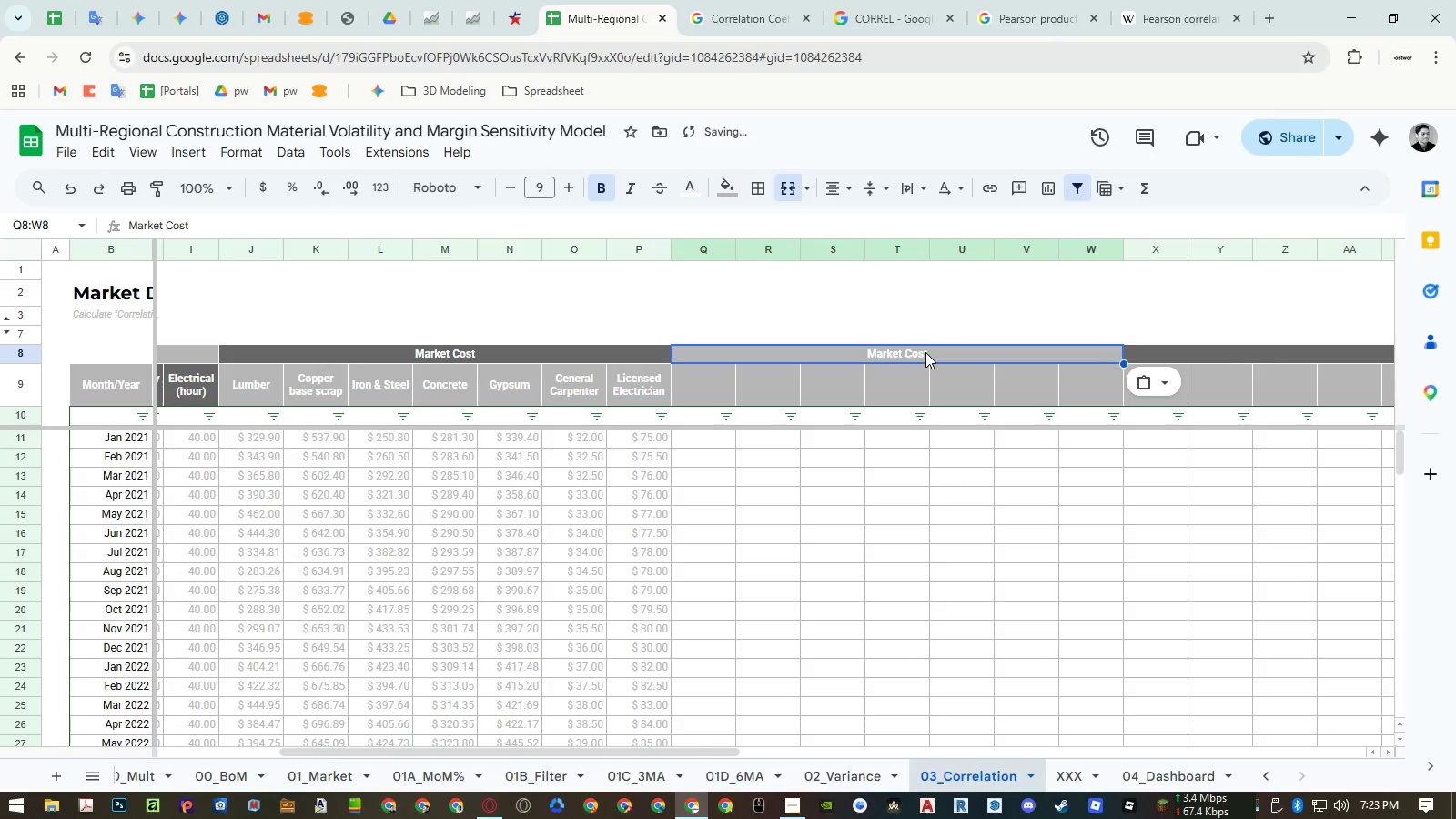 
double_click([925, 352])
 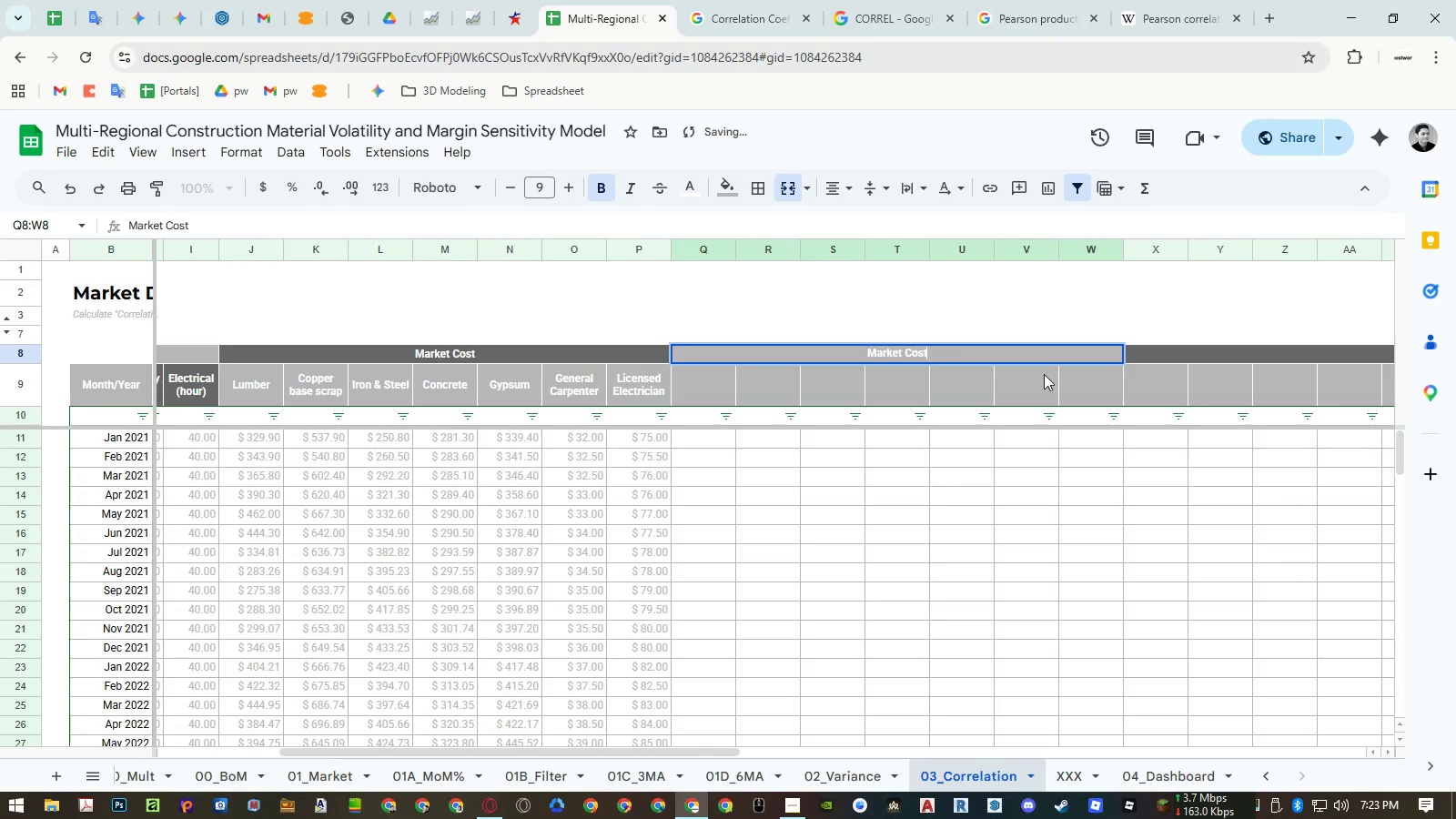 
type( Price Jump)
 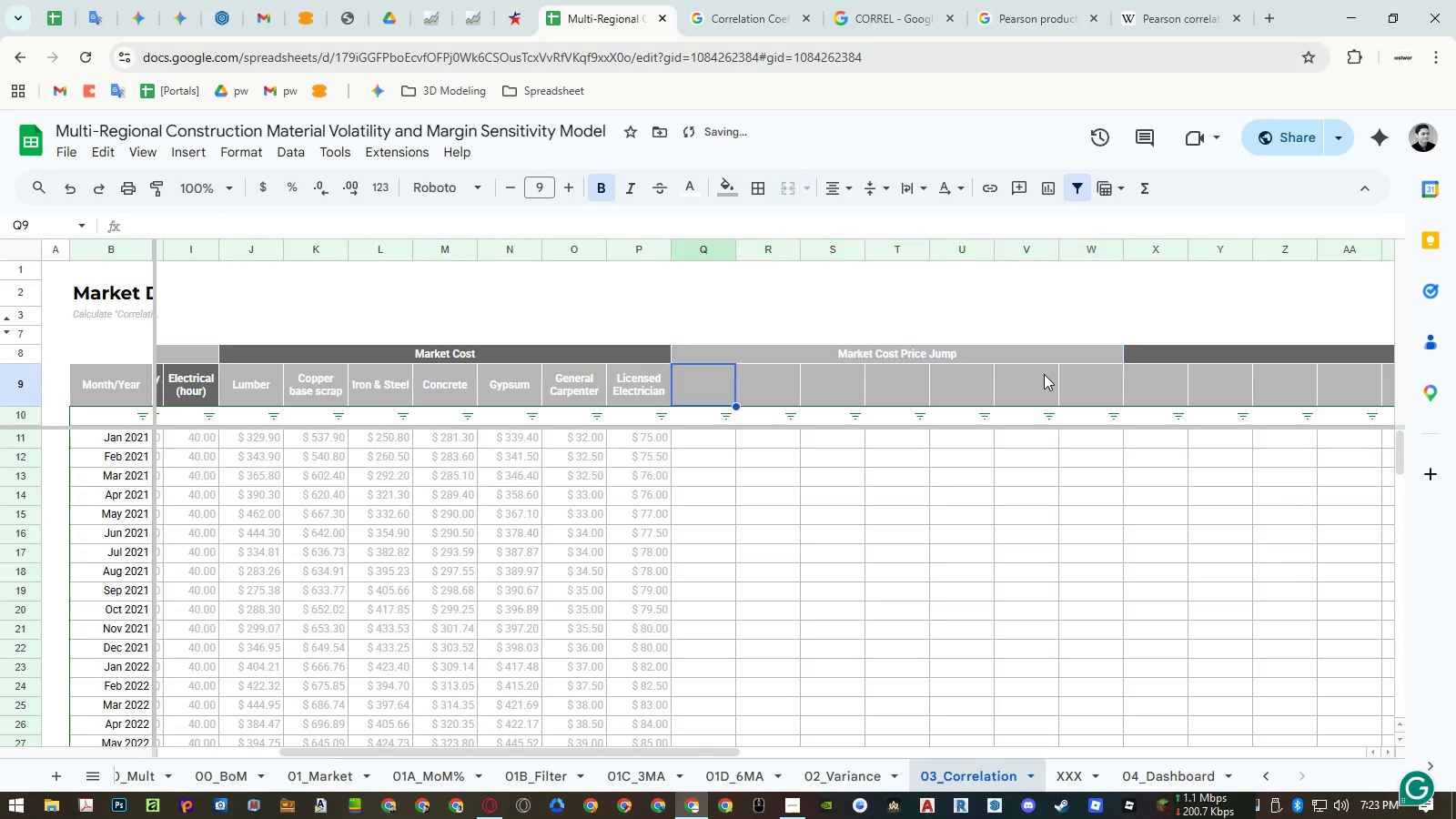 
 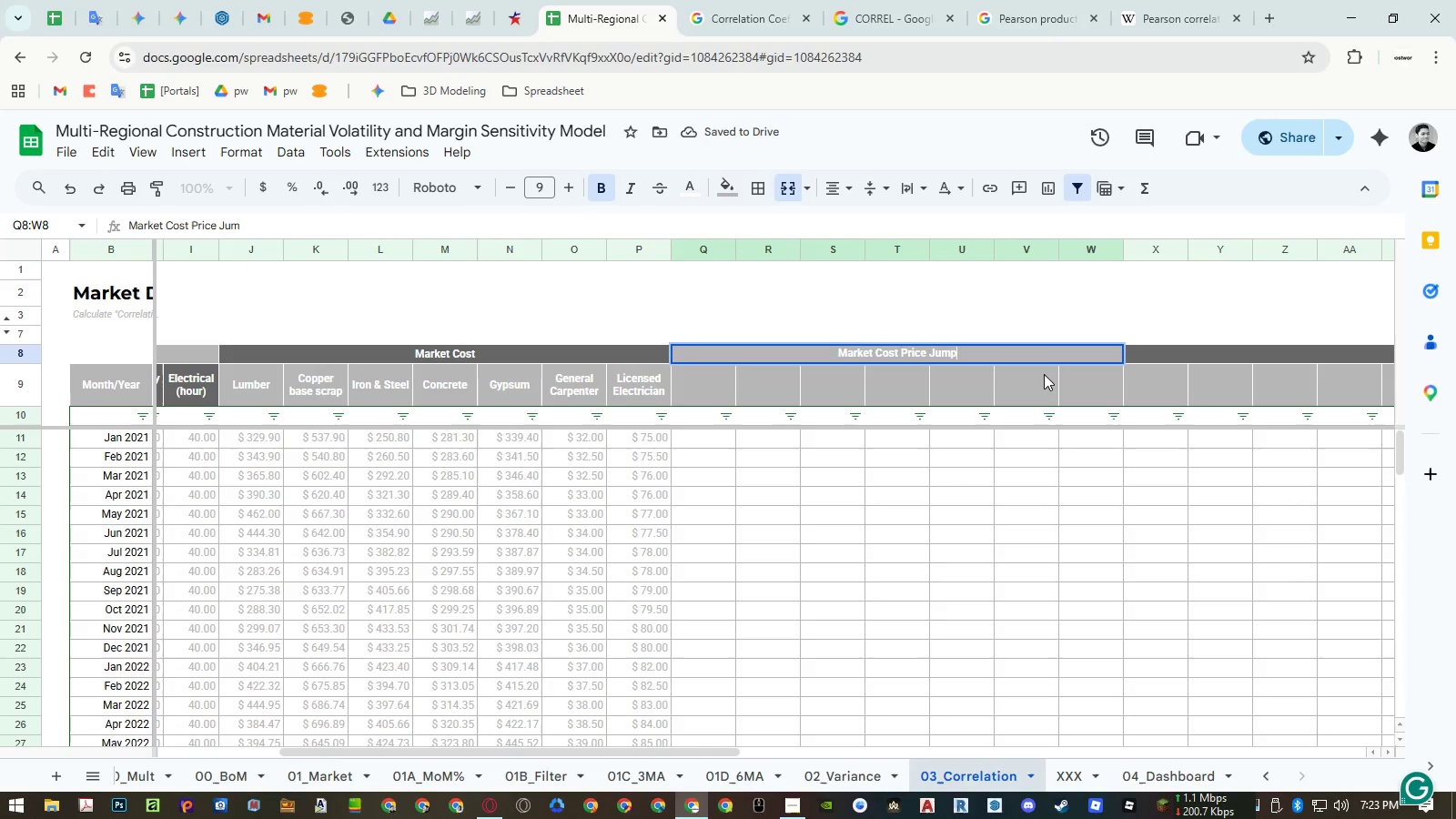 
key(Enter)
 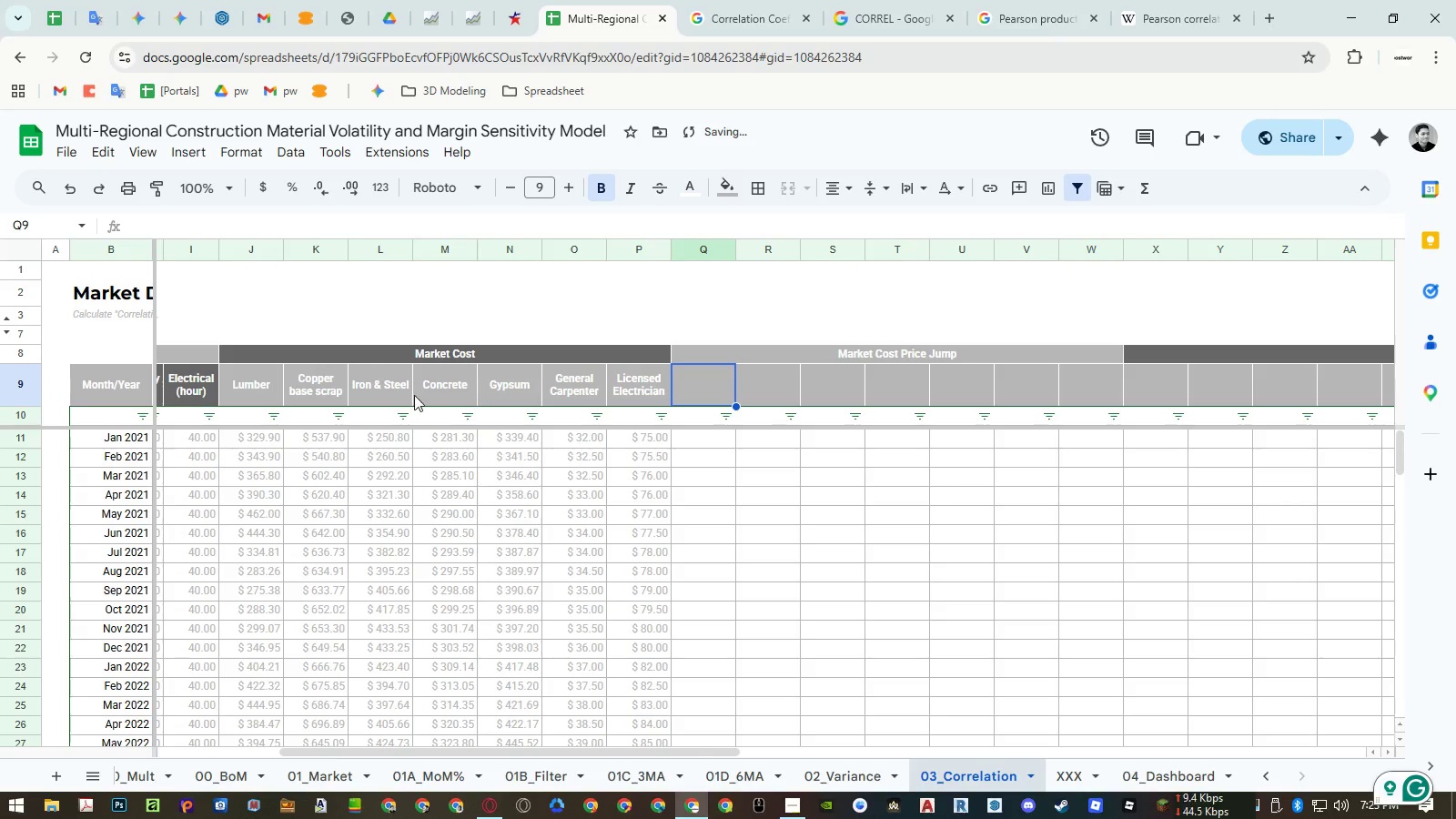 
left_click_drag(start_coordinate=[268, 388], to_coordinate=[566, 388])
 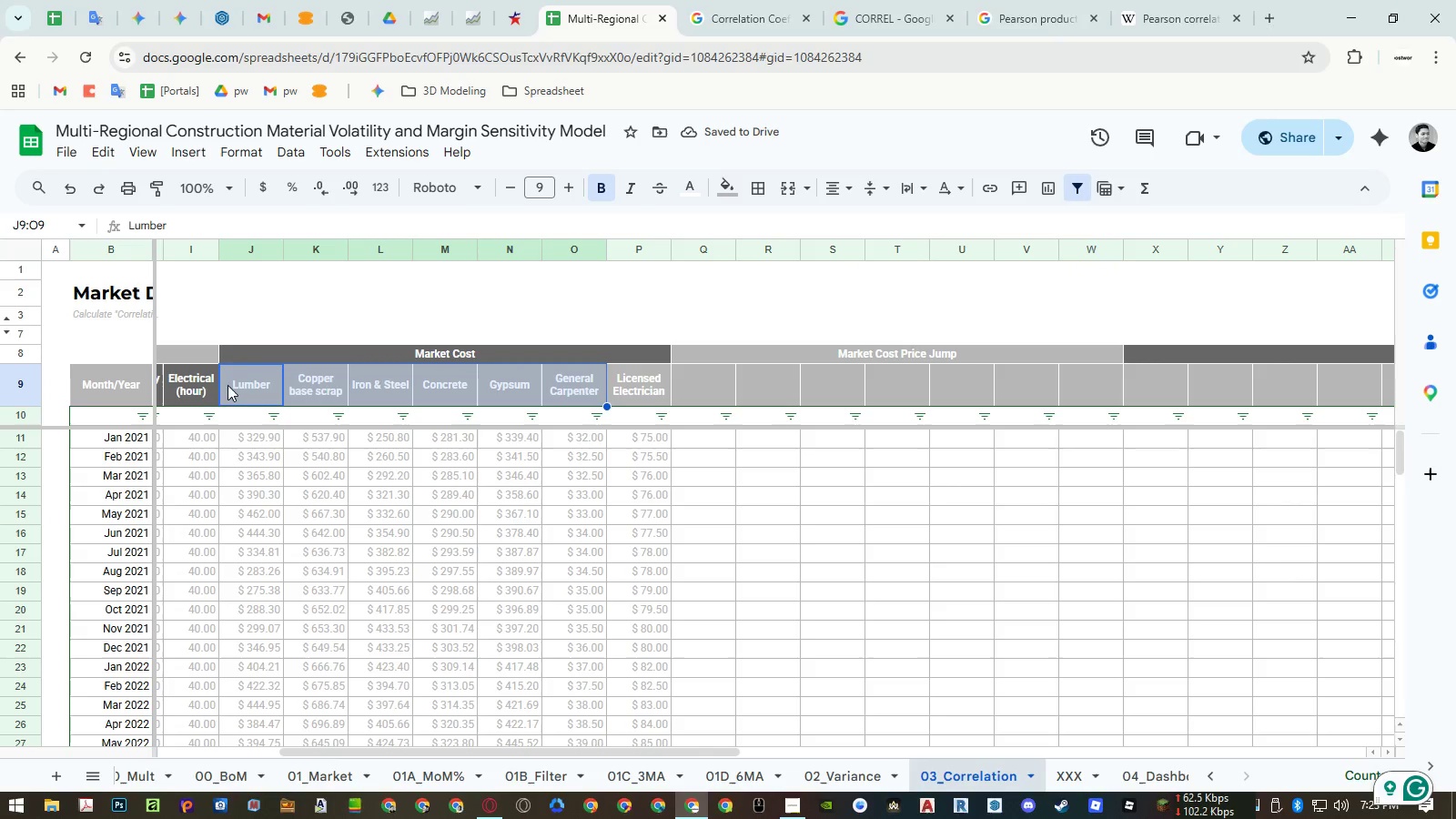 
left_click([199, 387])
 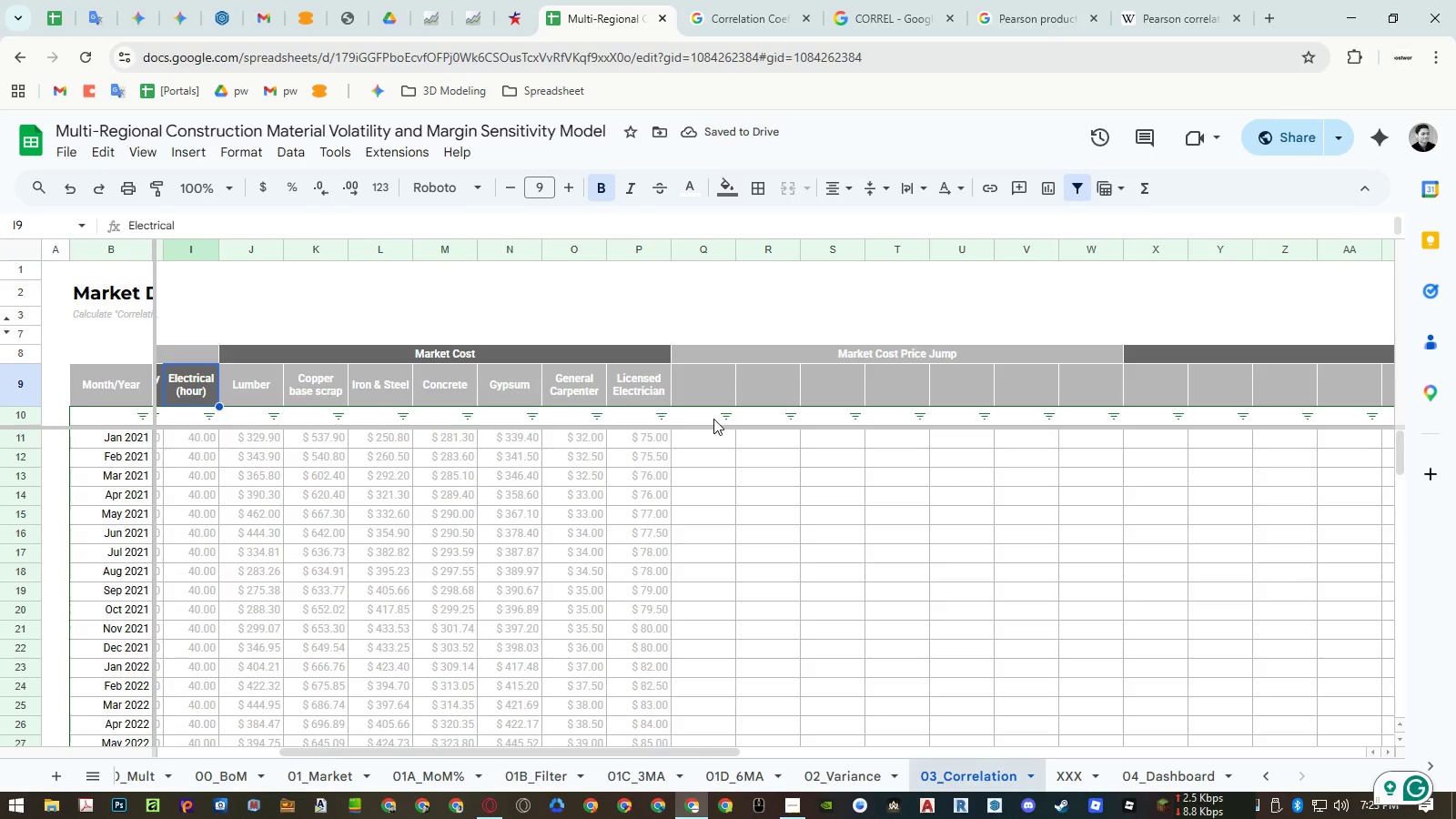 
key(Control+ControlLeft)
 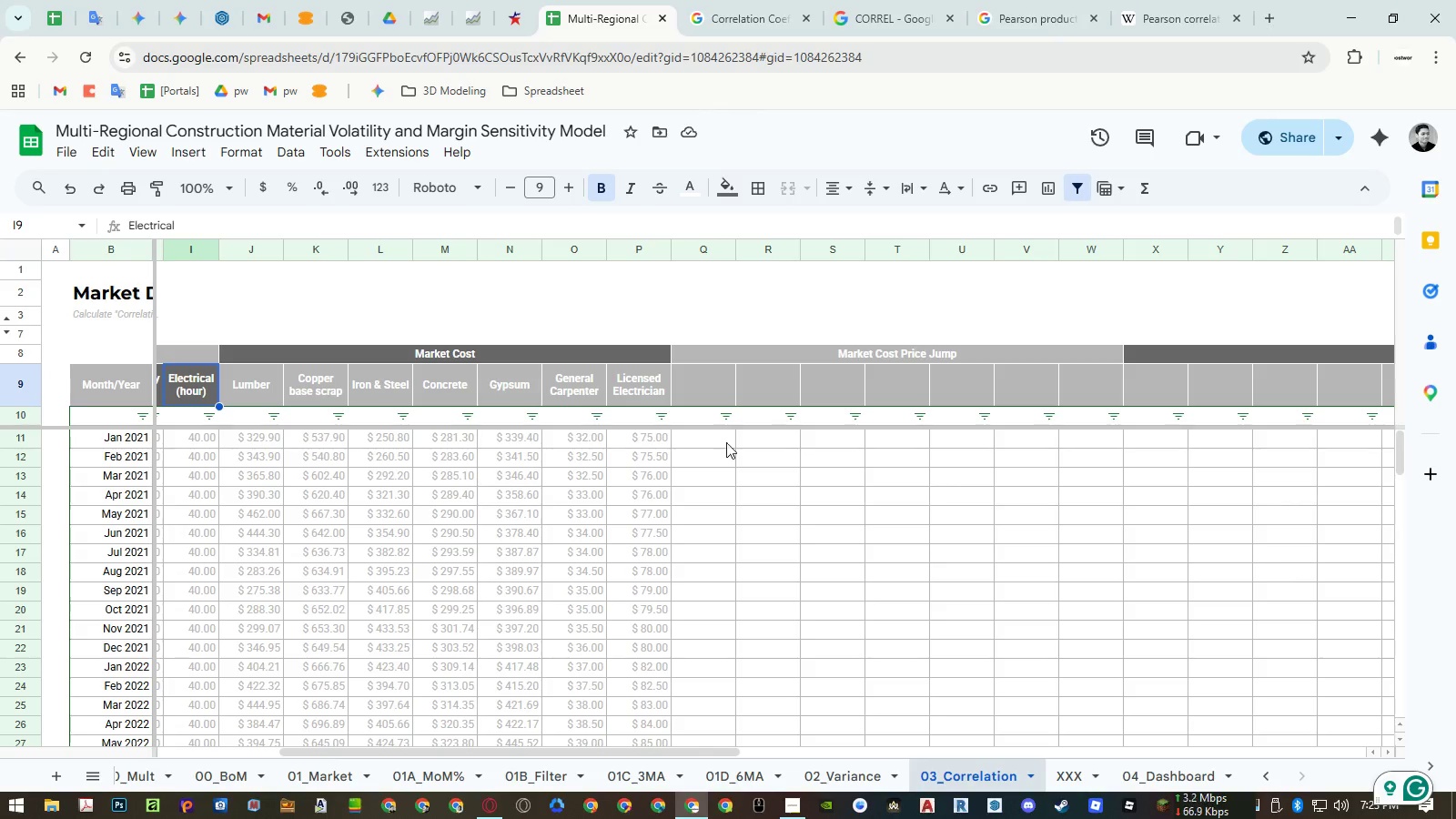 
key(Control+C)
 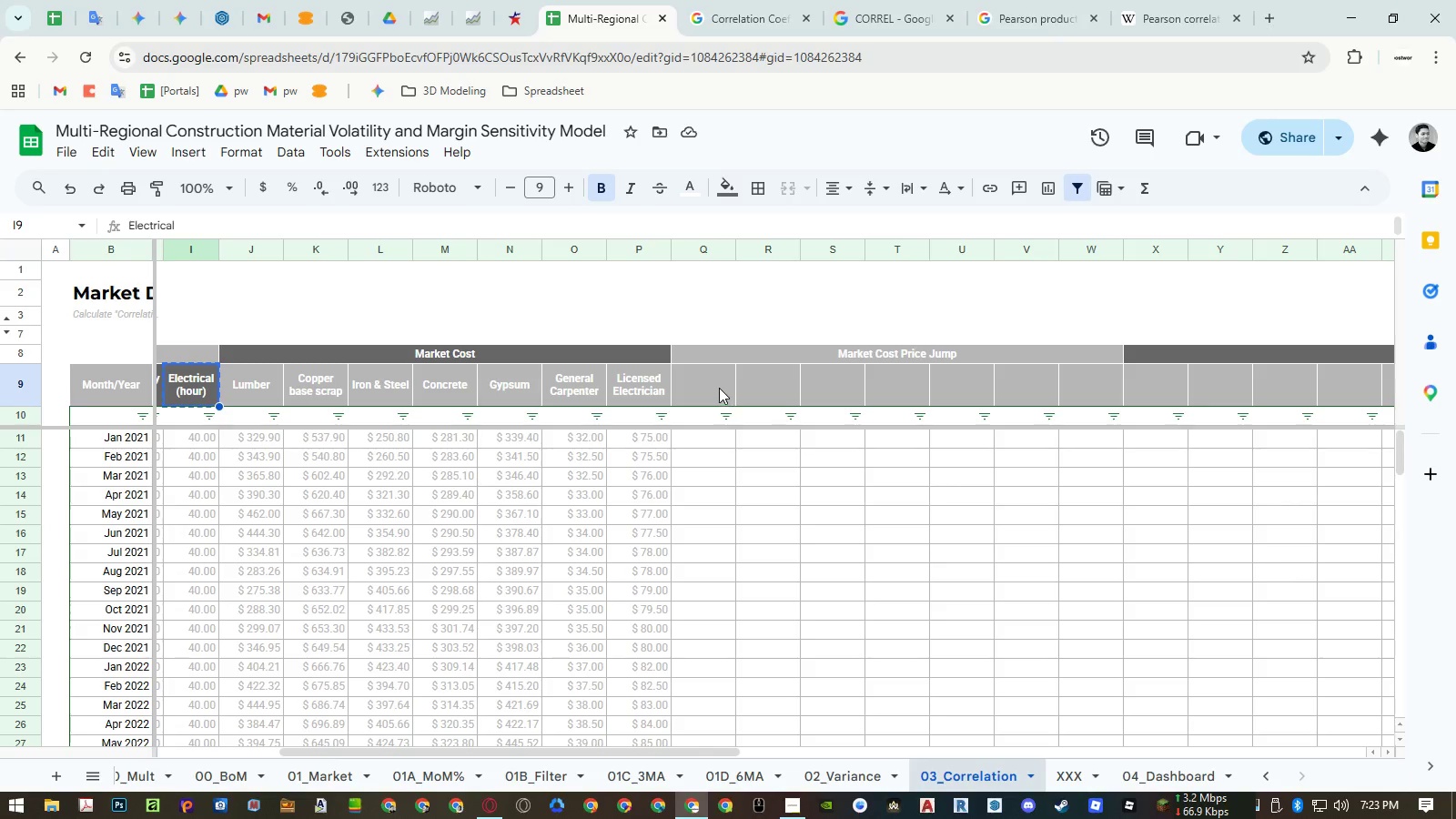 
left_click_drag(start_coordinate=[718, 386], to_coordinate=[1082, 391])
 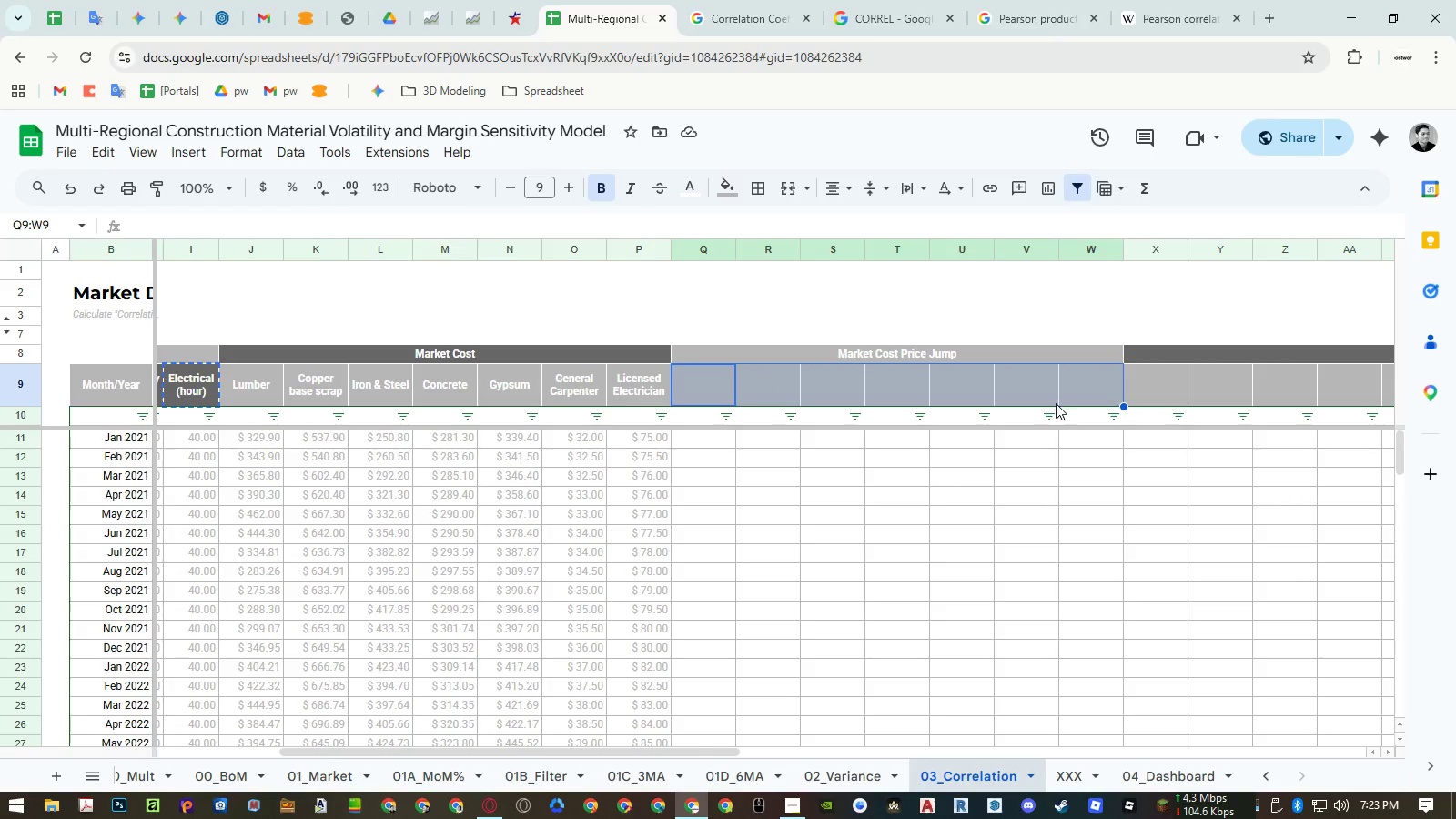 
key(Control+ControlLeft)
 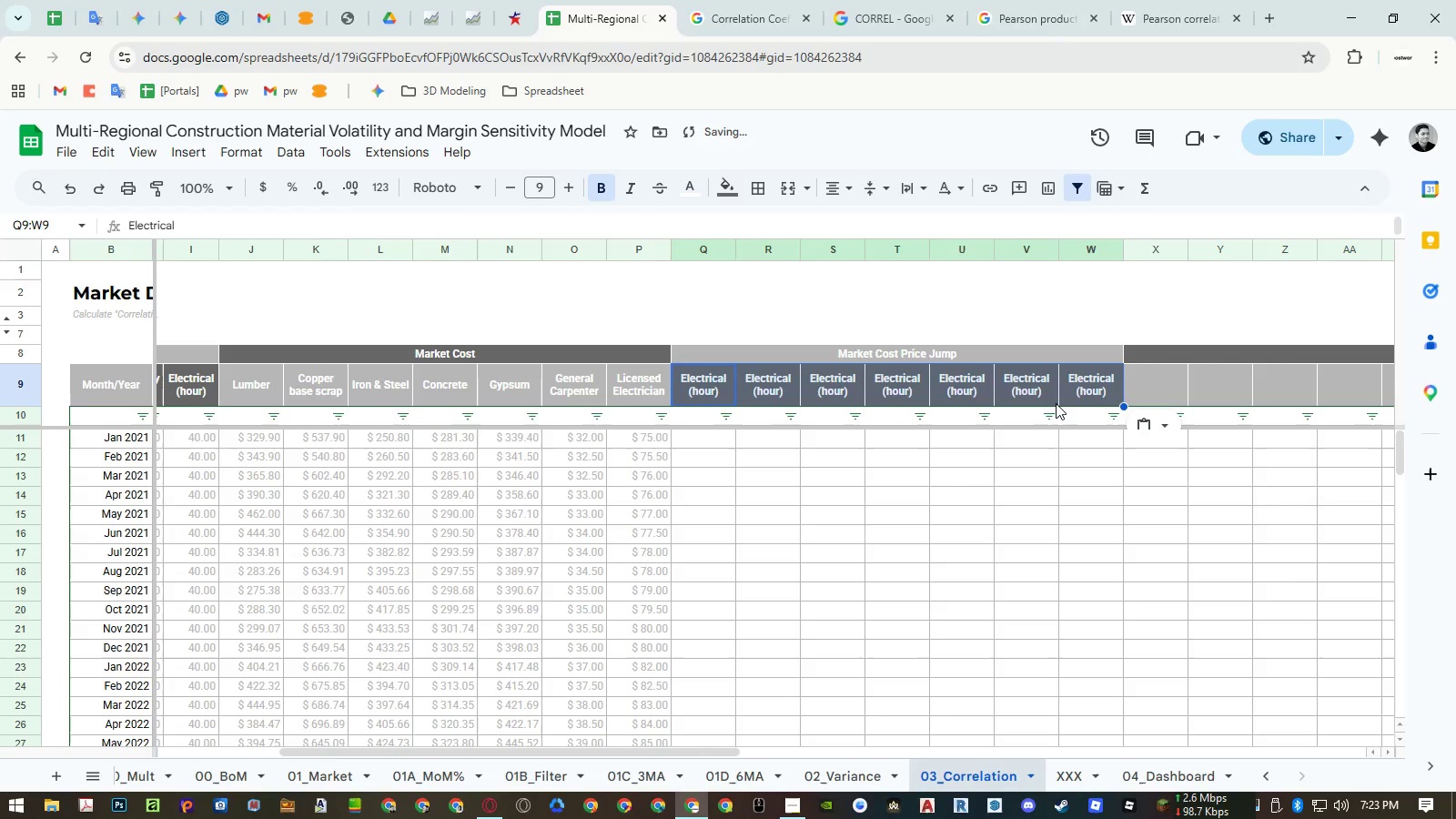 
key(Control+V)
 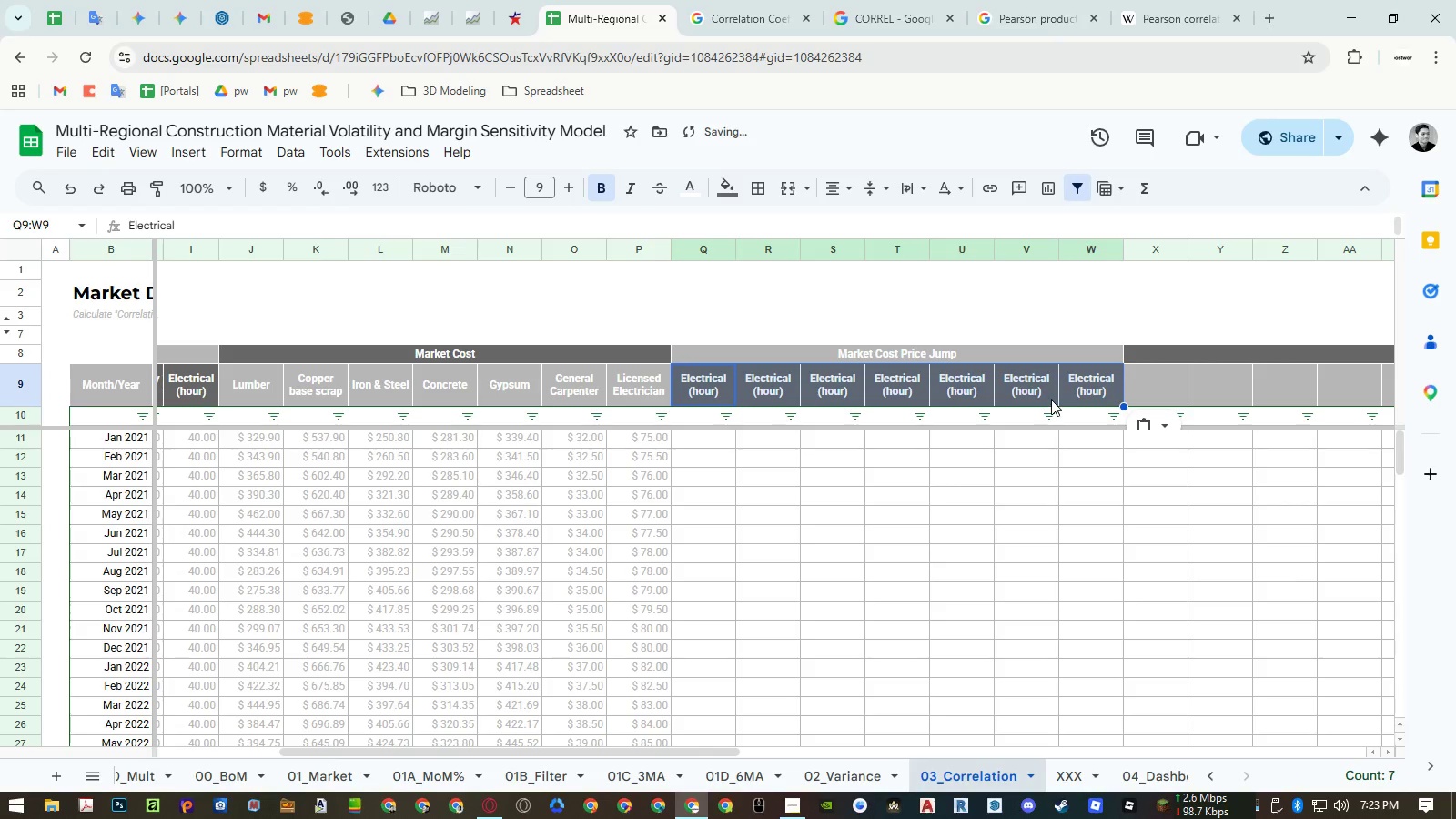 
key(Delete)
 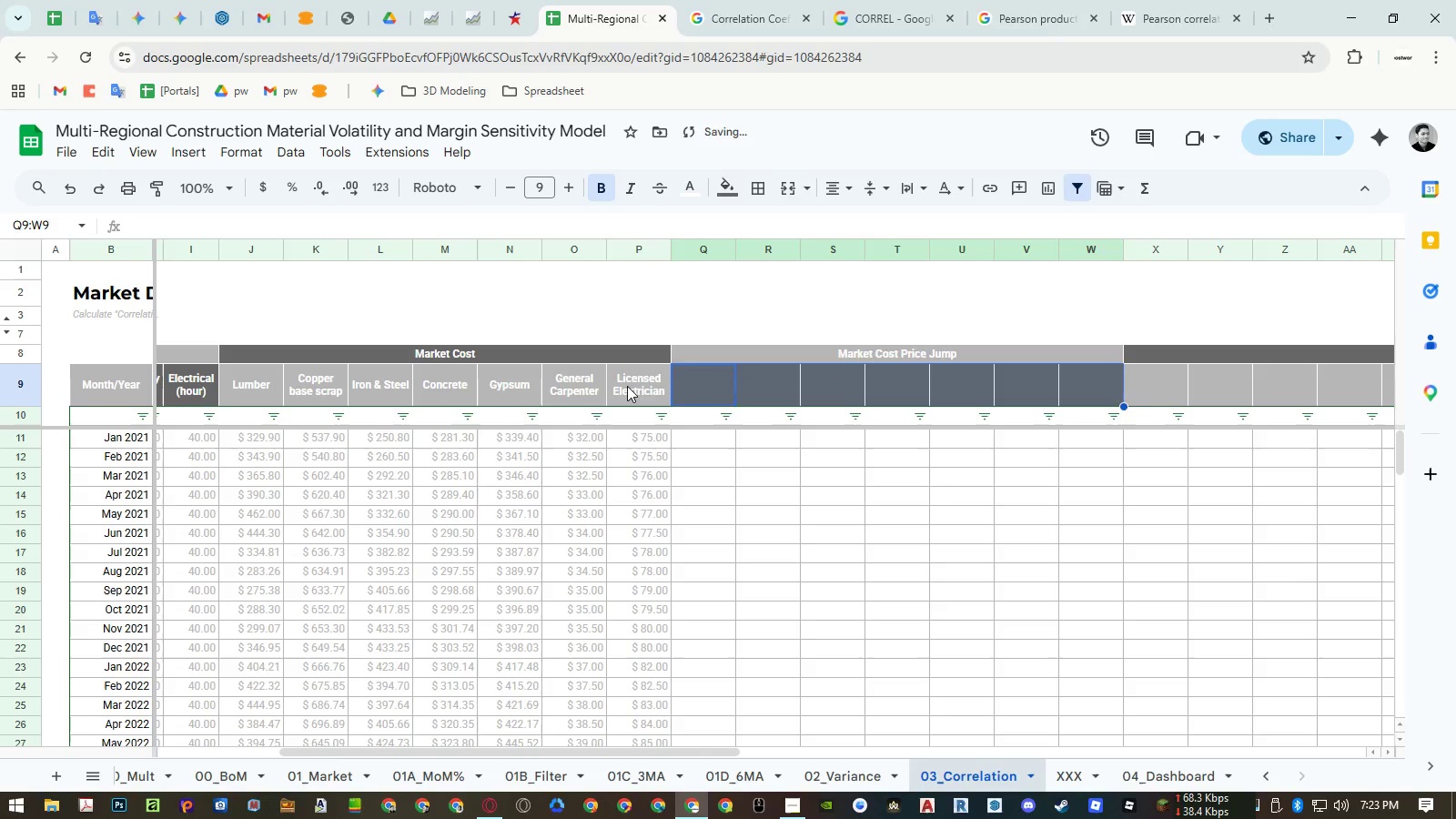 
left_click_drag(start_coordinate=[627, 386], to_coordinate=[250, 379])
 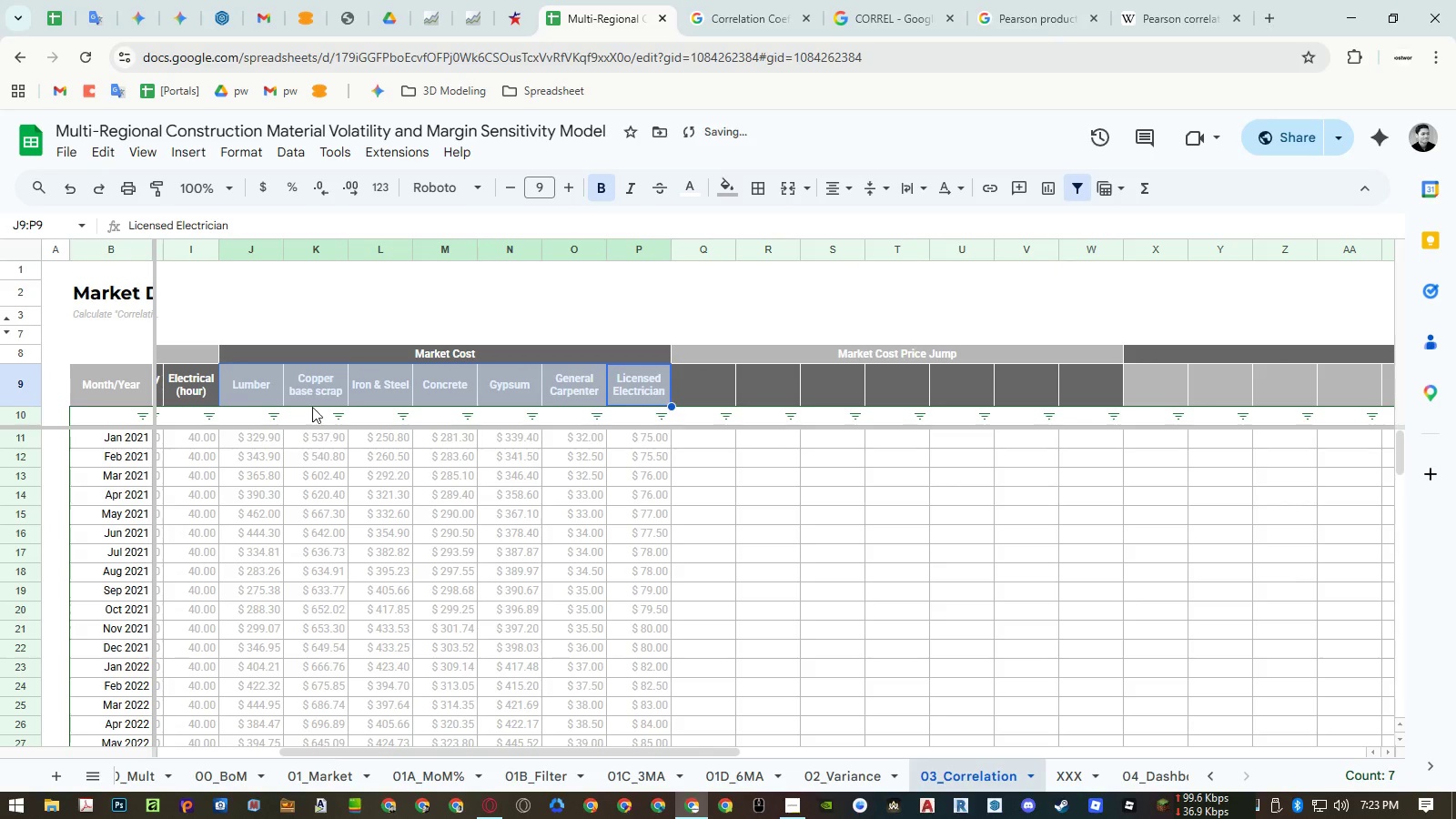 
key(Control+ControlLeft)
 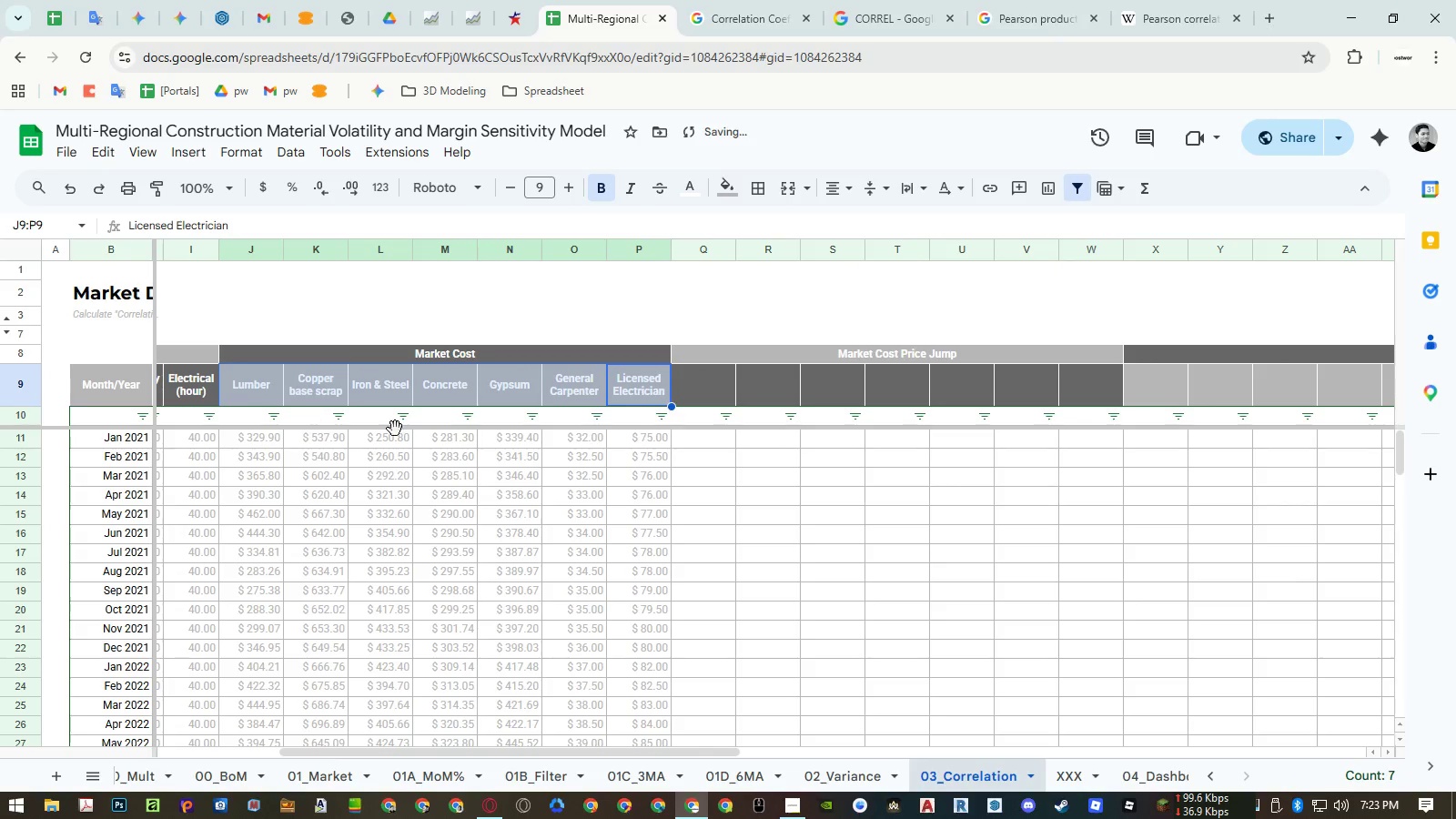 
key(Control+C)
 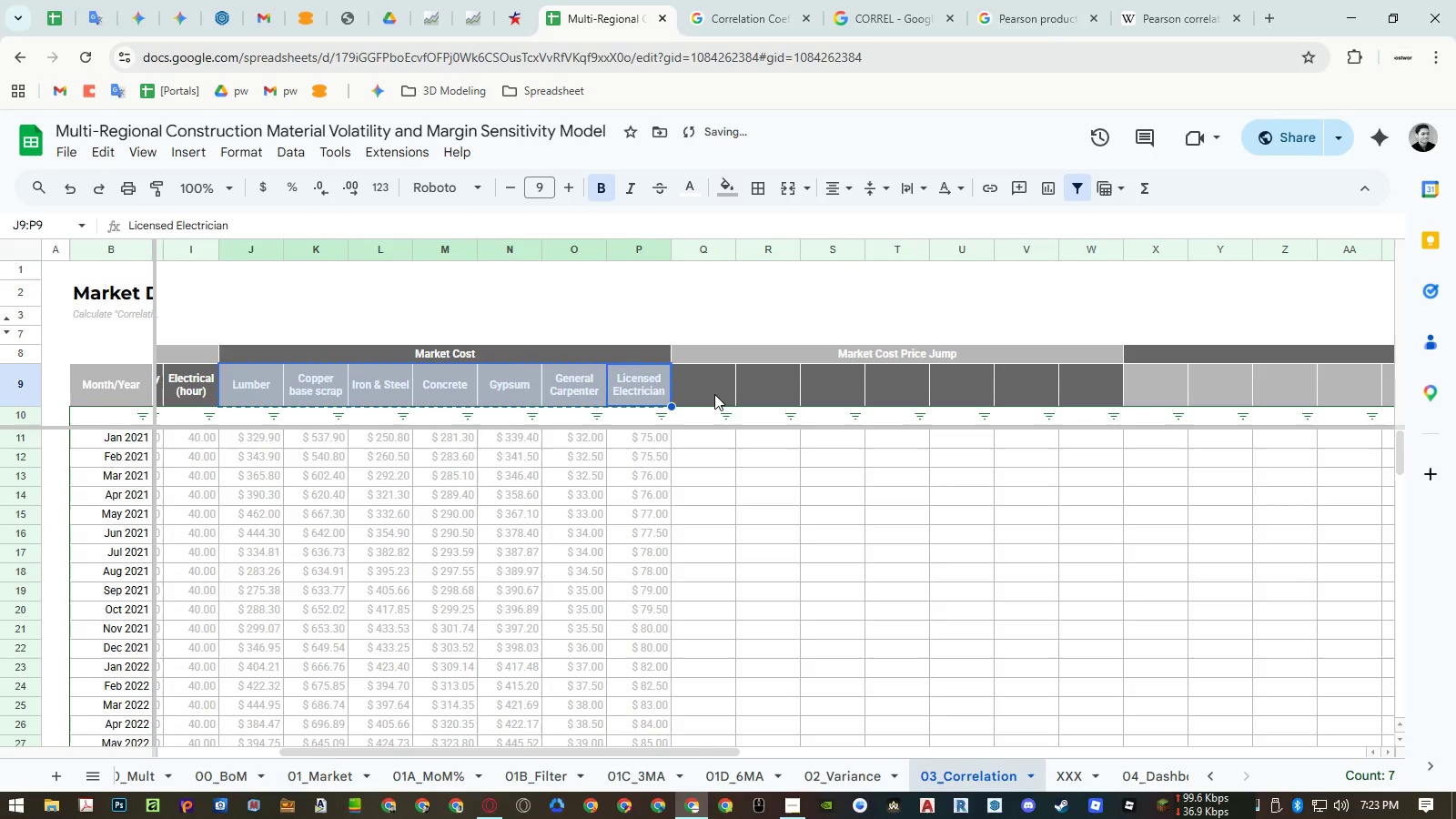 
left_click([714, 394])
 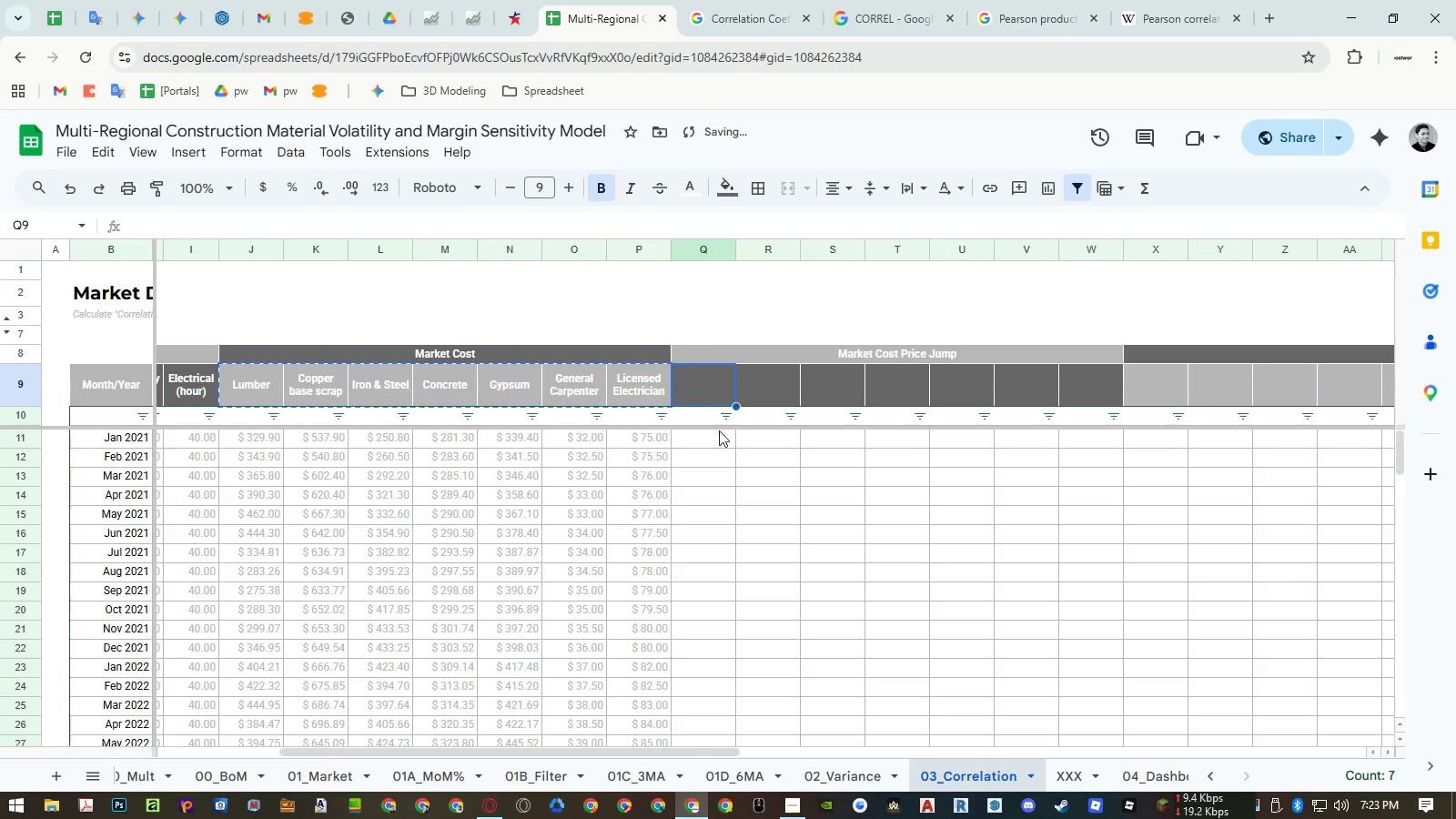 
key(Control+ControlLeft)